 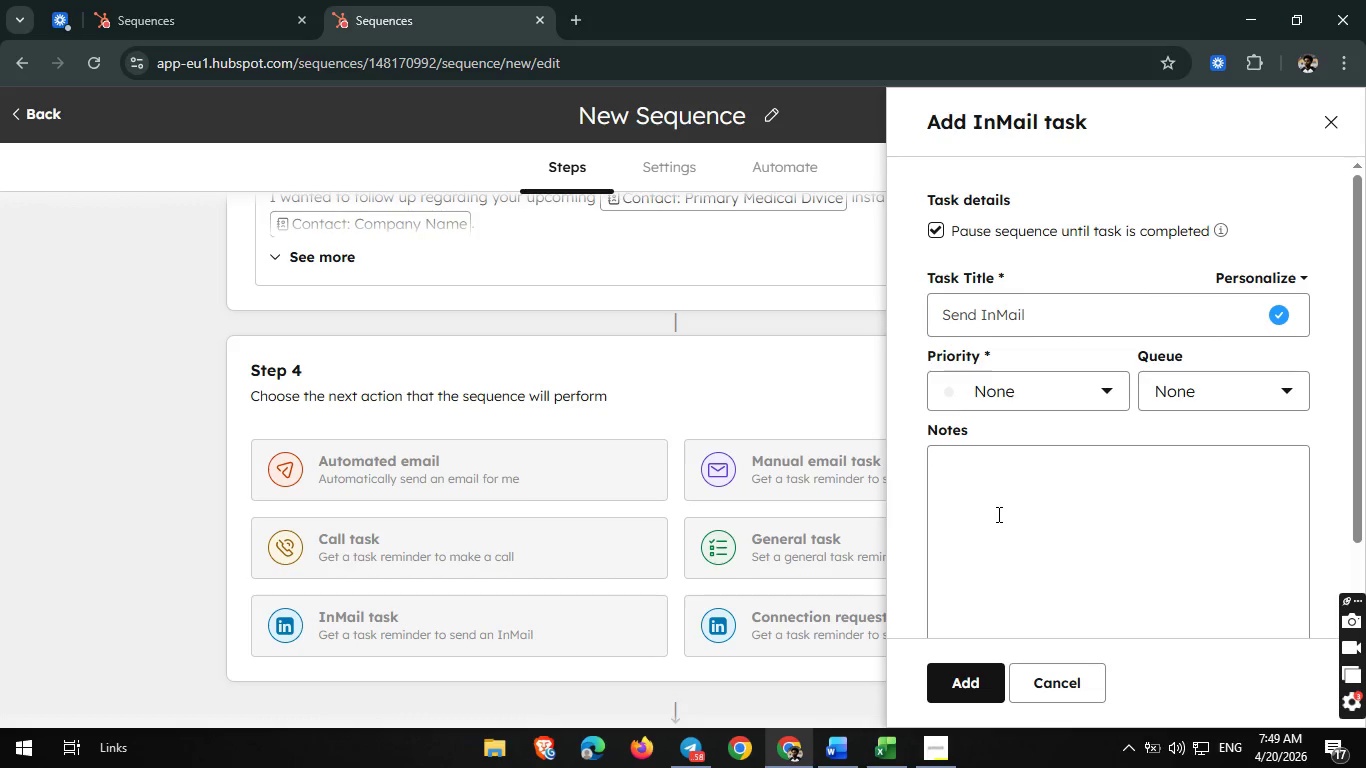 
hold_key(key=Backspace, duration=0.62)
 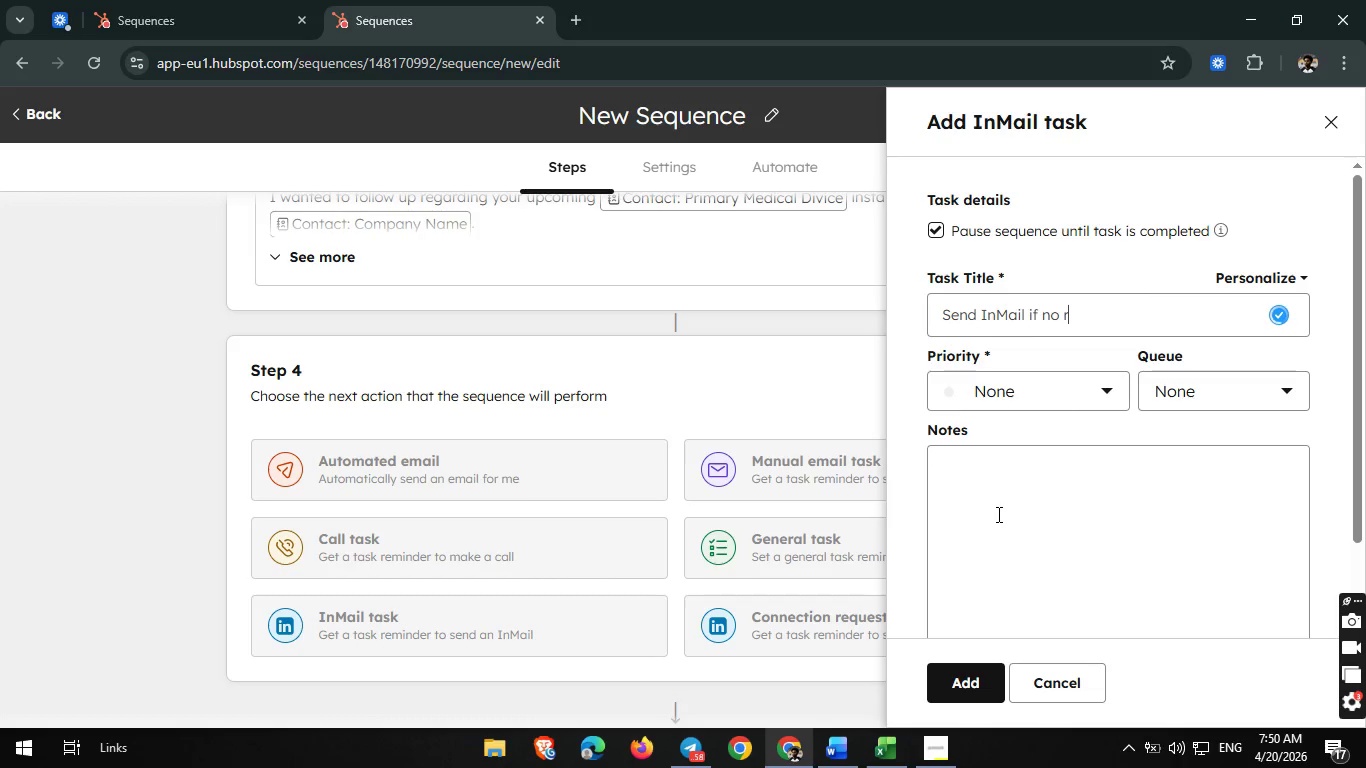 
wait(24.03)
 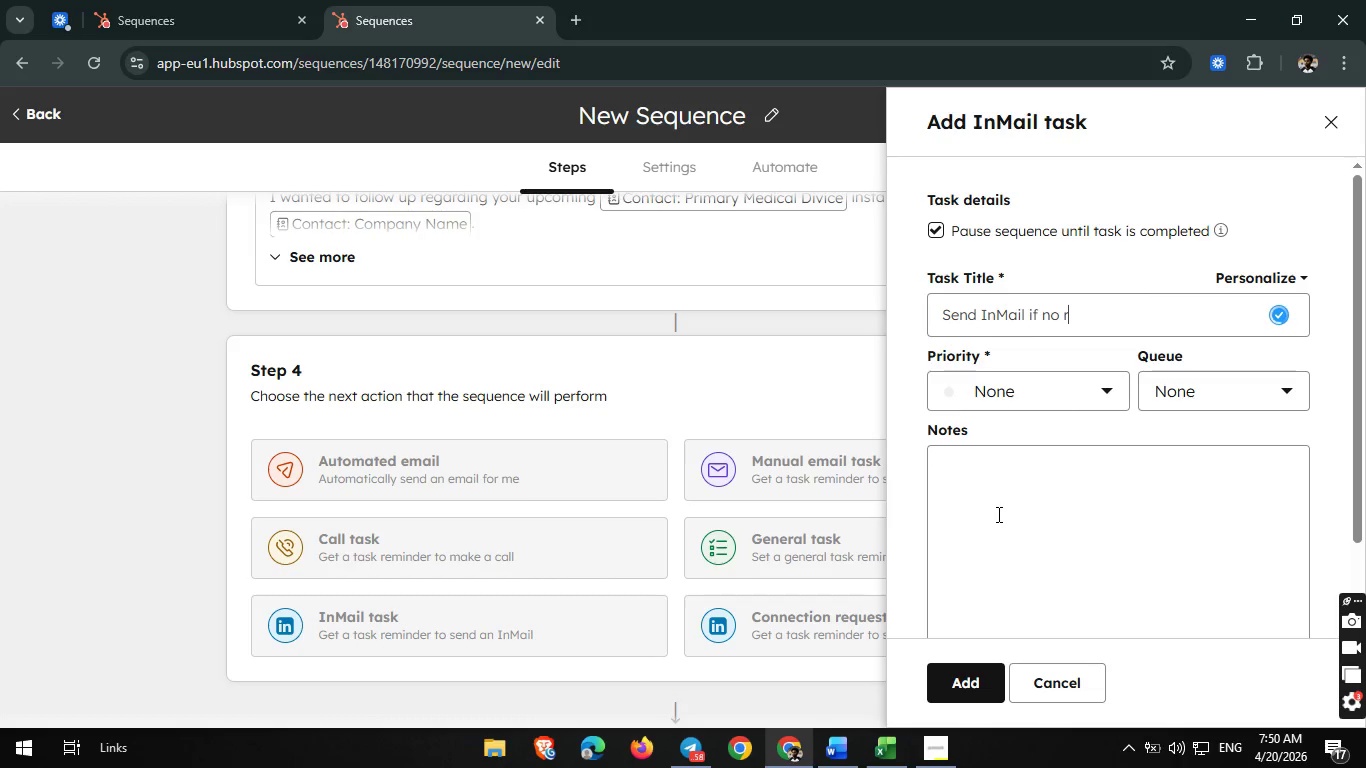 
hold_key(key=ShiftLeft, duration=1.53)
 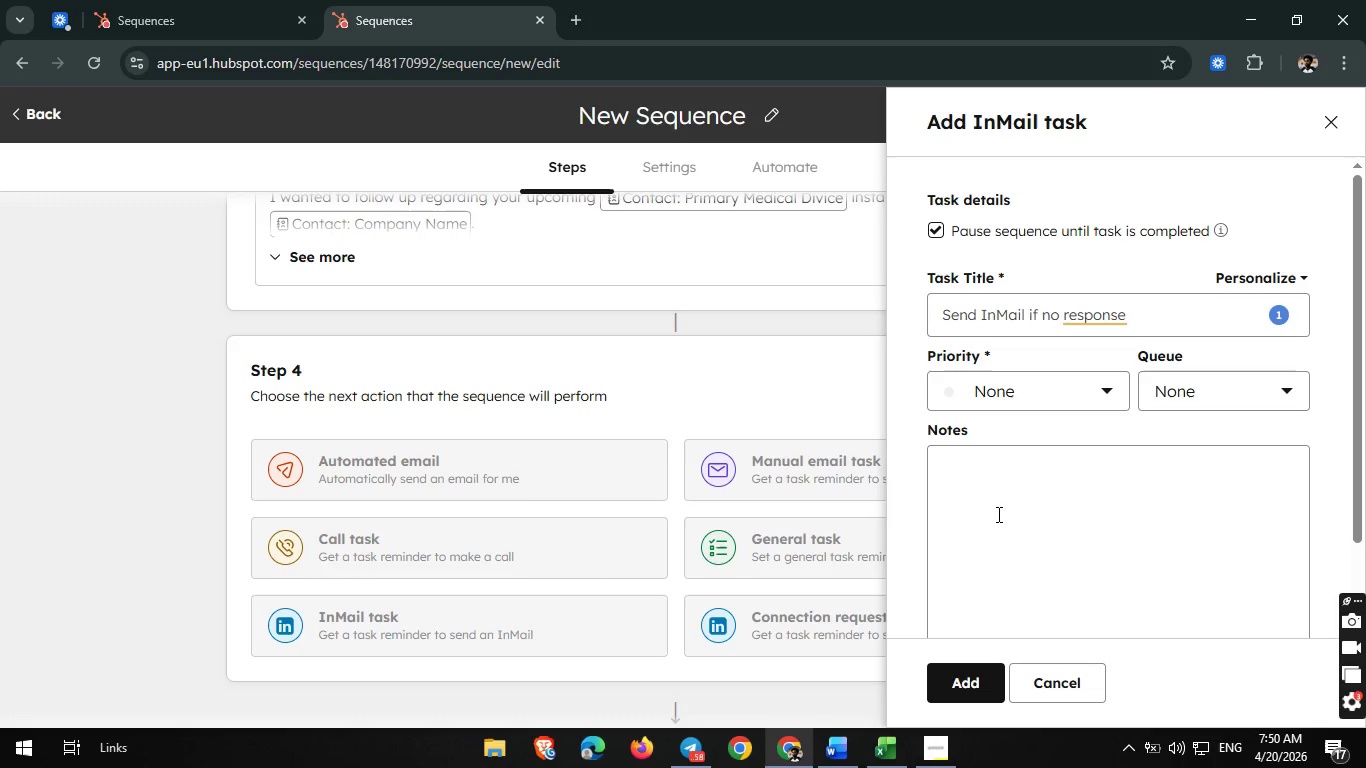 
hold_key(key=ShiftLeft, duration=1.19)
 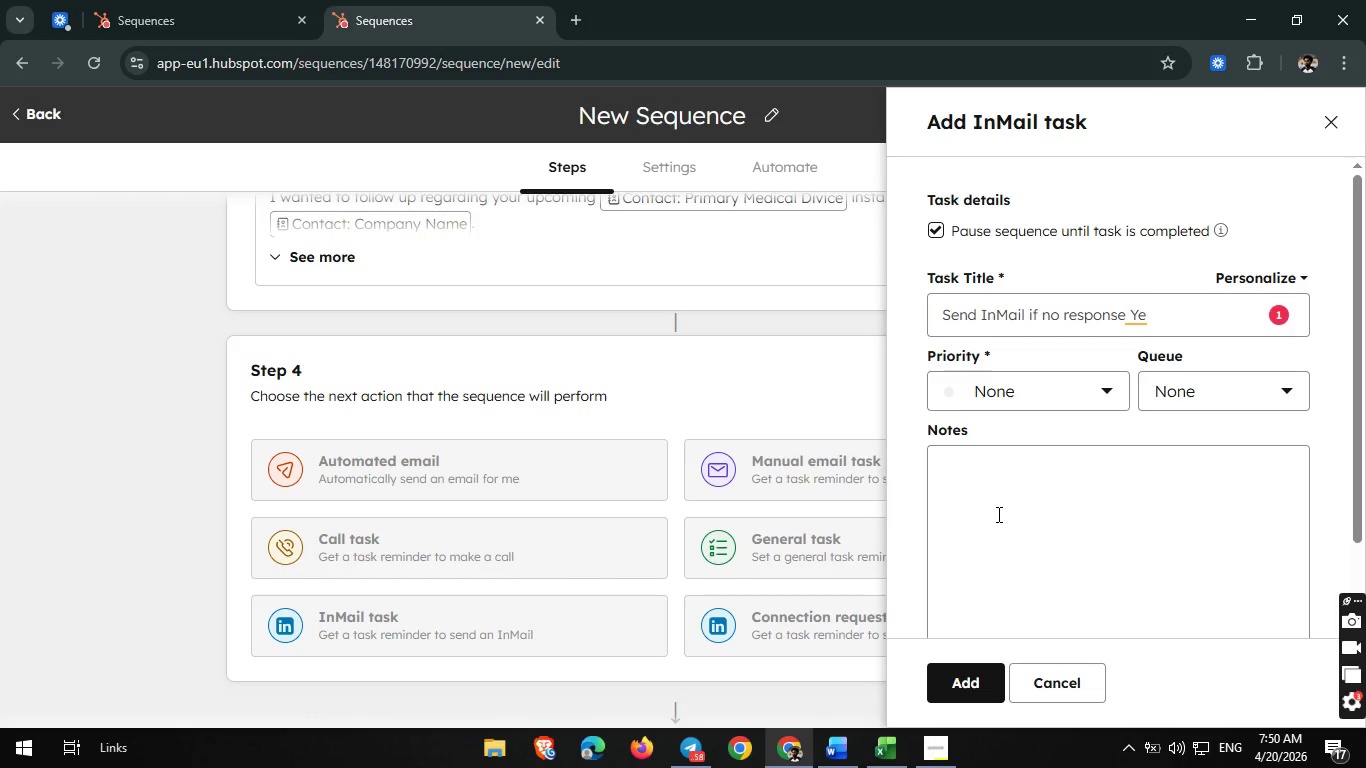 
wait(7.86)
 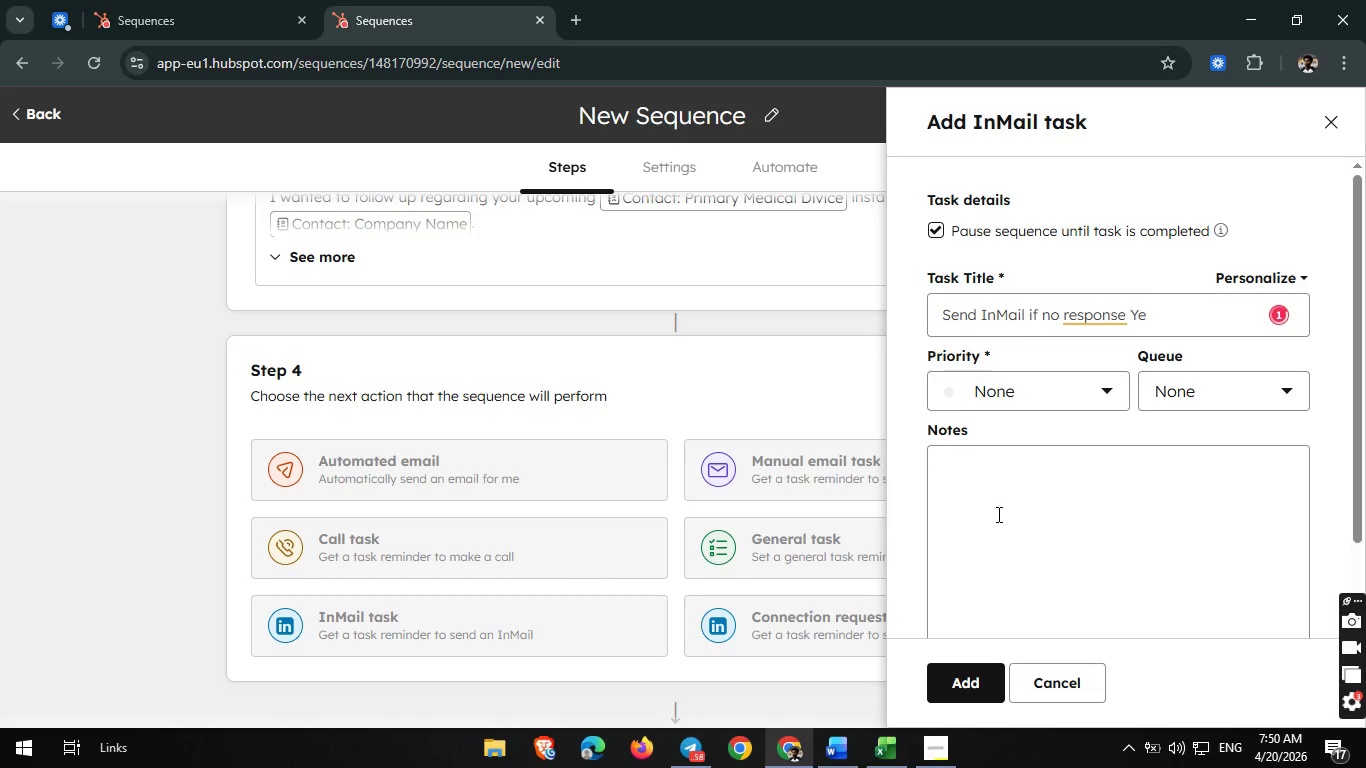 
key(T)
 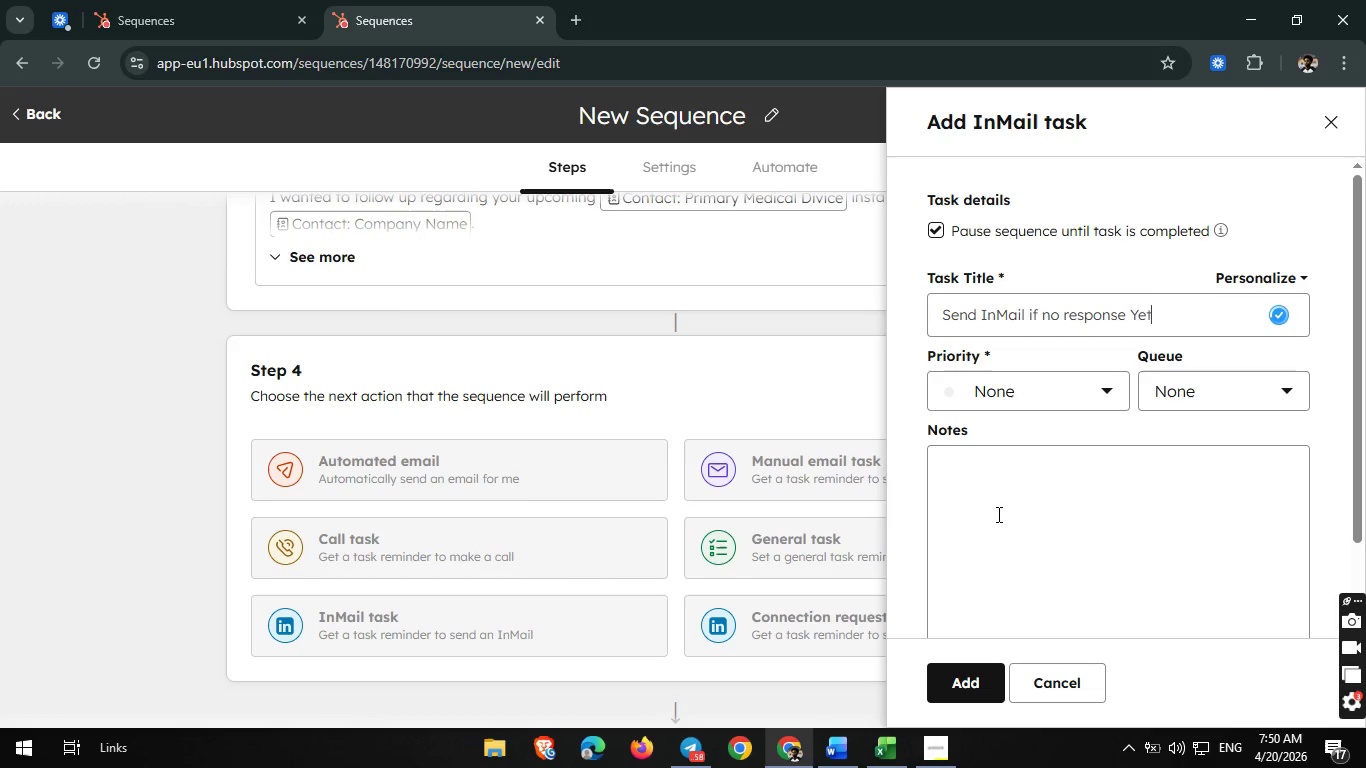 
key(Period)
 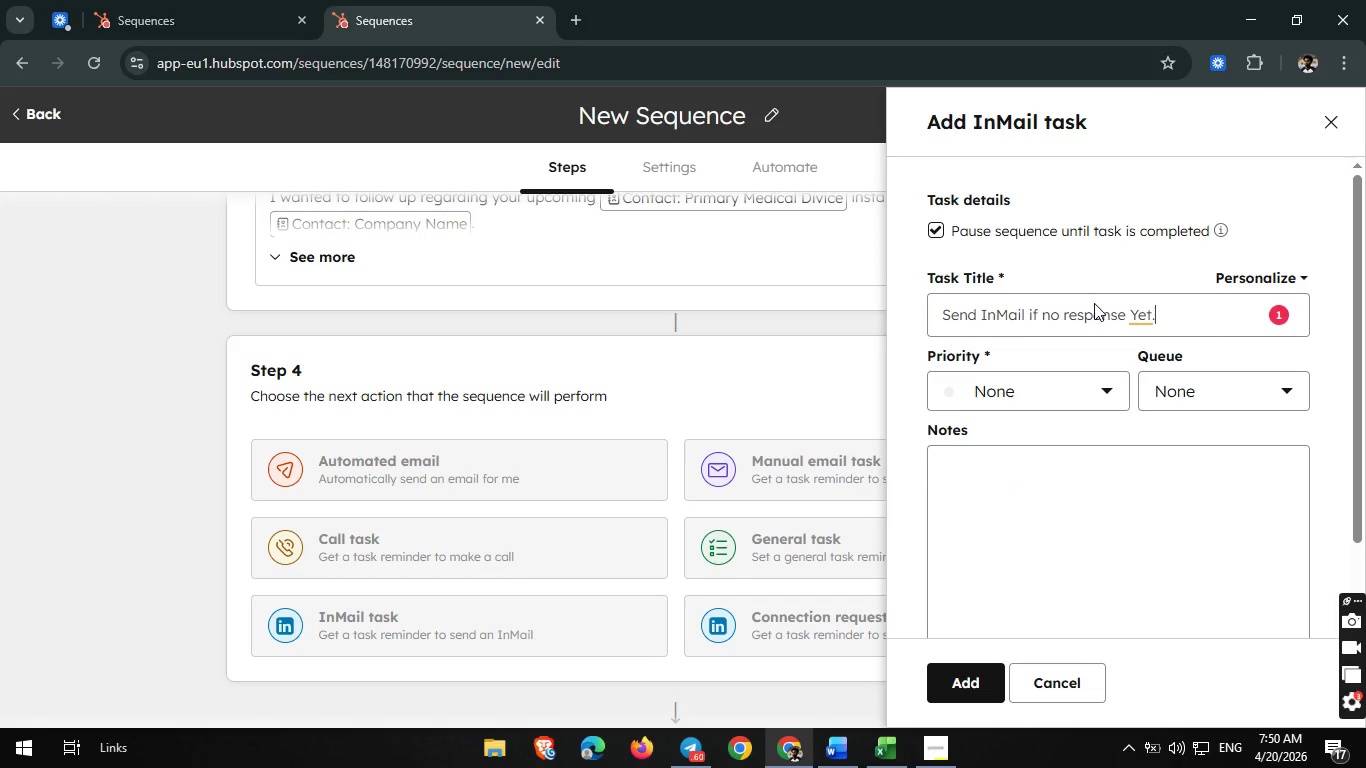 
wait(21.17)
 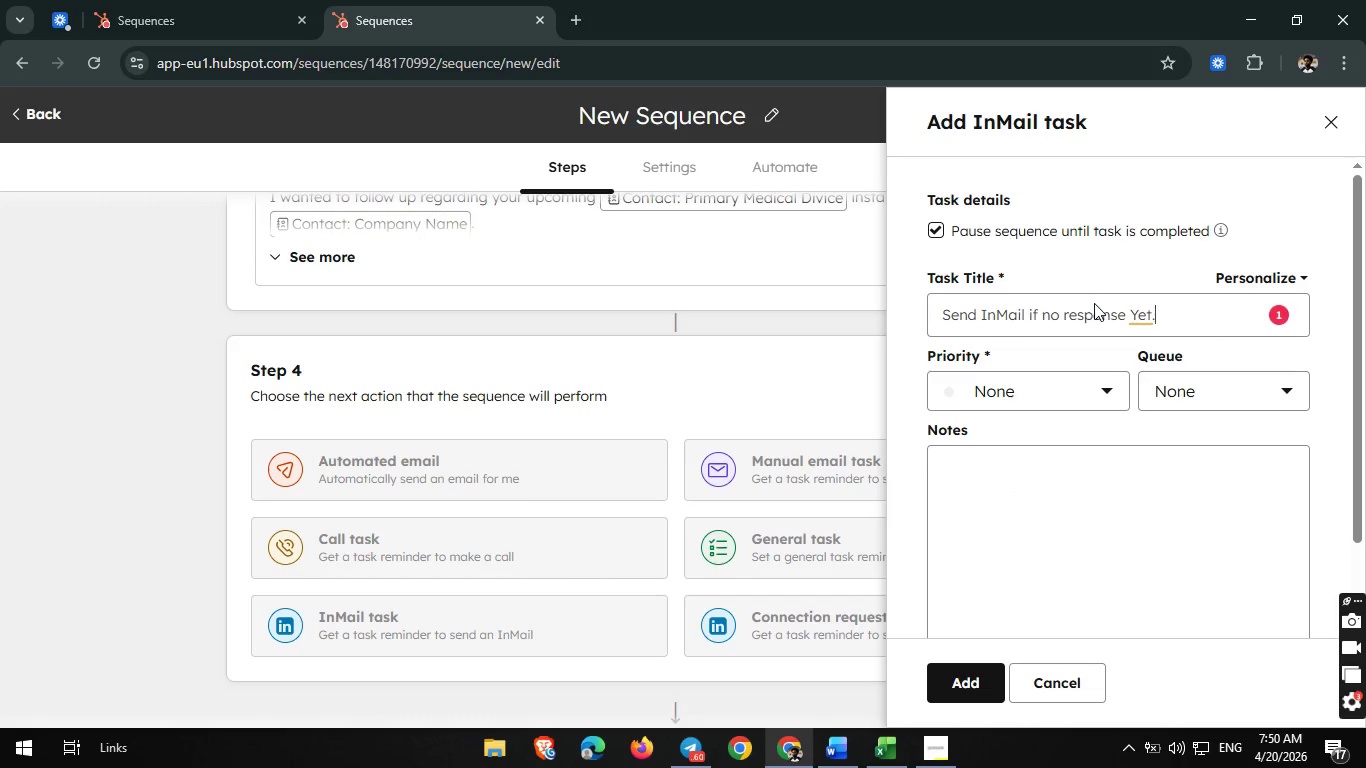 
hold_key(key=Backspace, duration=0.69)
 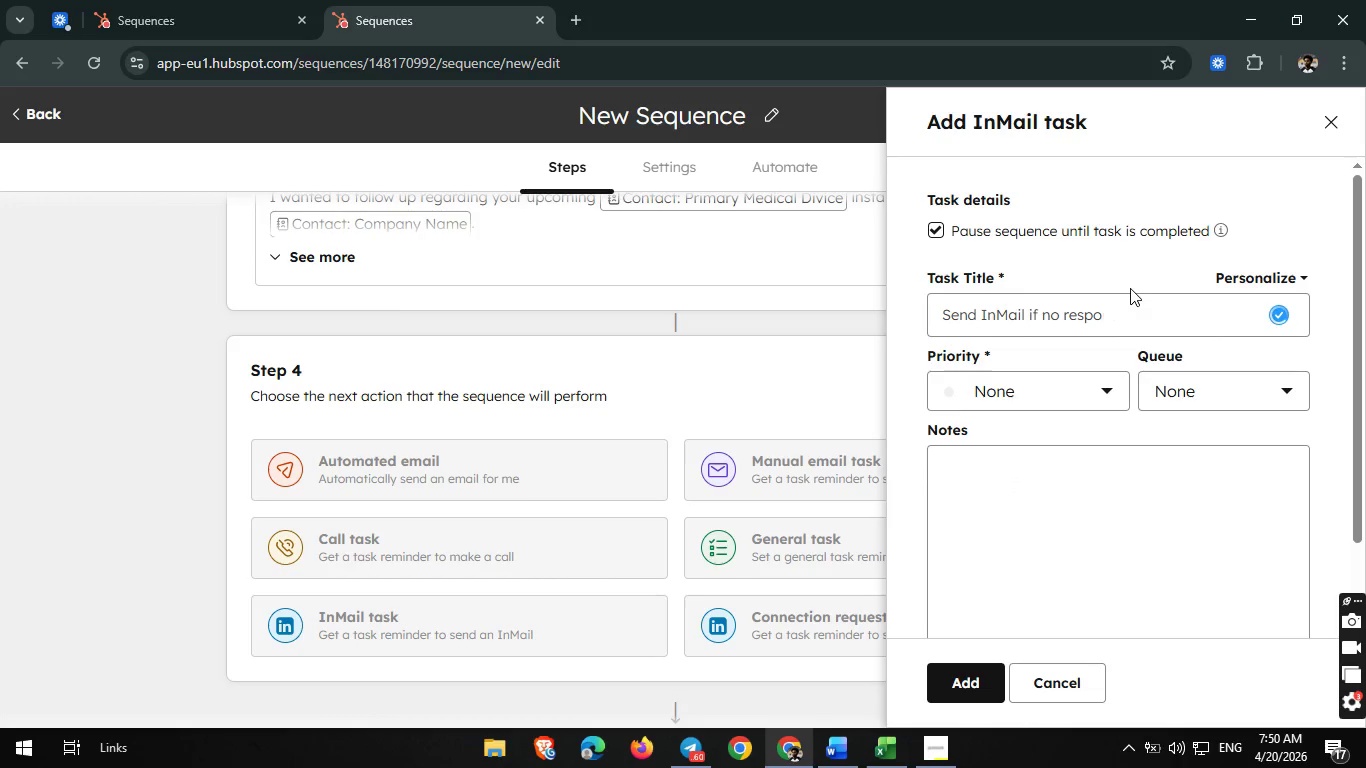 
key(Backspace)
key(Backspace)
key(Backspace)
key(Backspace)
key(Backspace)
key(Backspace)
key(Backspace)
key(Backspace)
key(Backspace)
key(Backspace)
key(Backspace)
type(to )
 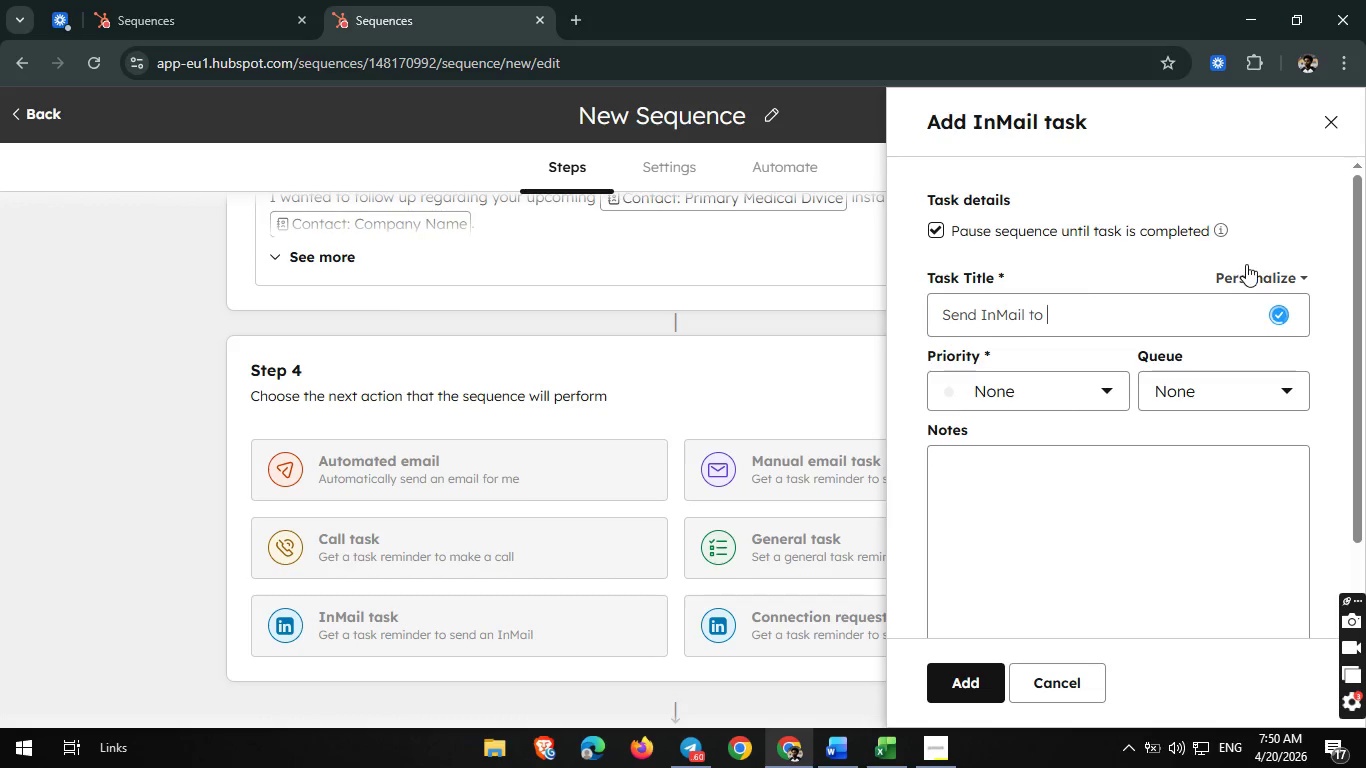 
left_click([1243, 275])
 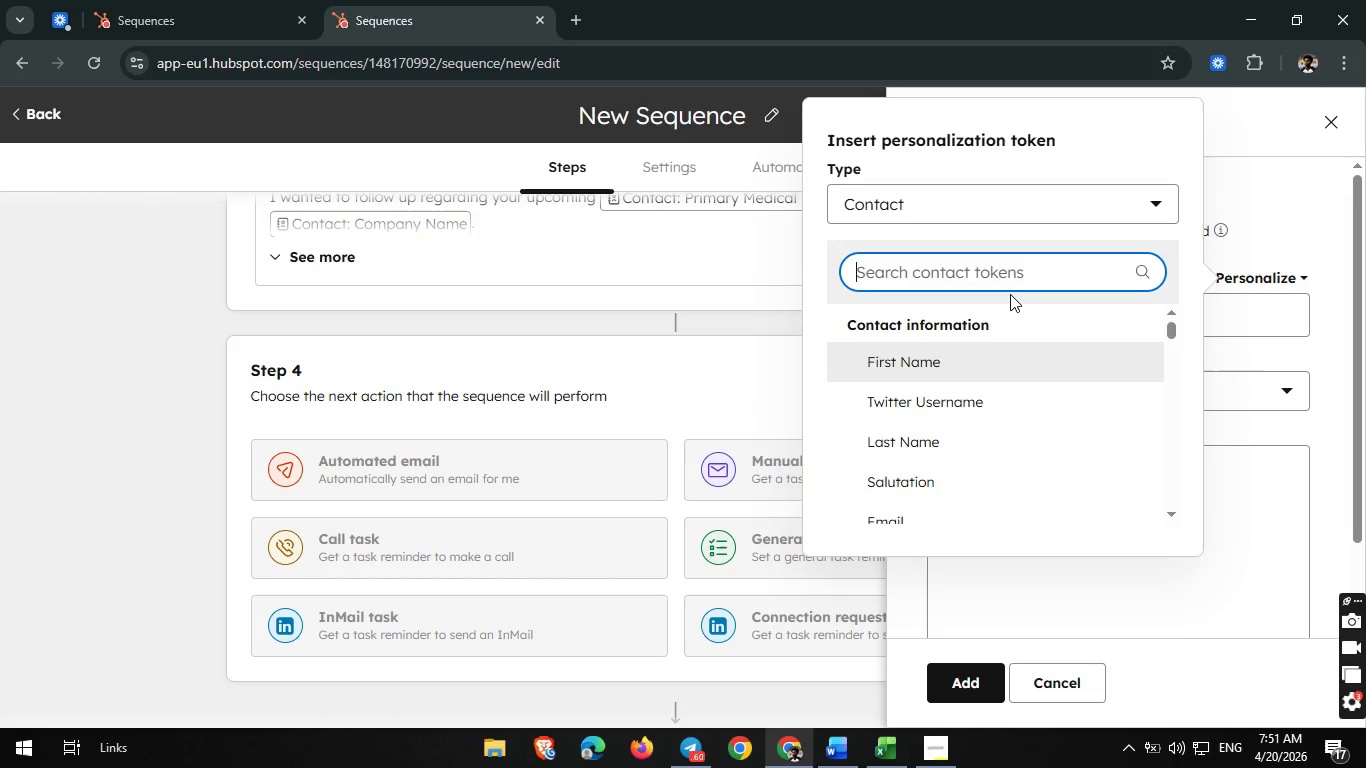 
left_click([959, 372])
 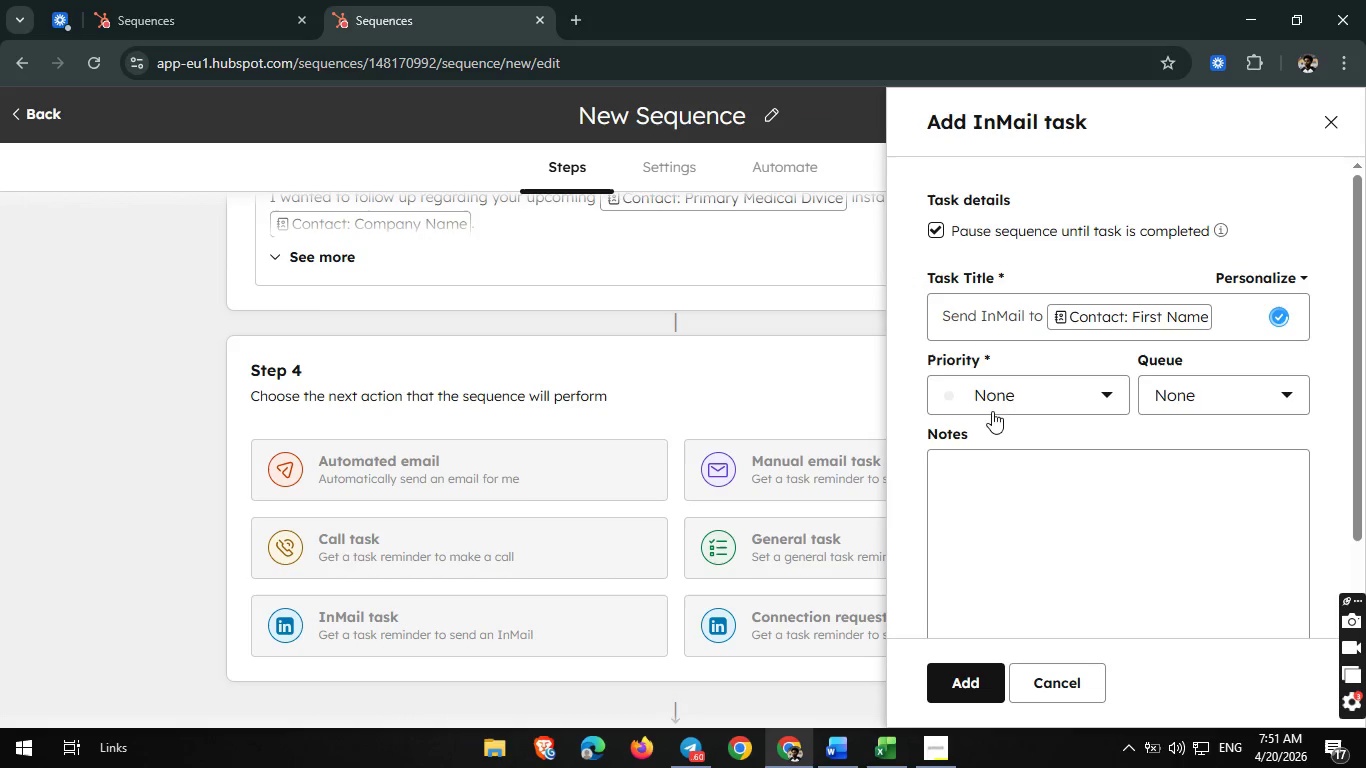 
left_click([964, 459])
 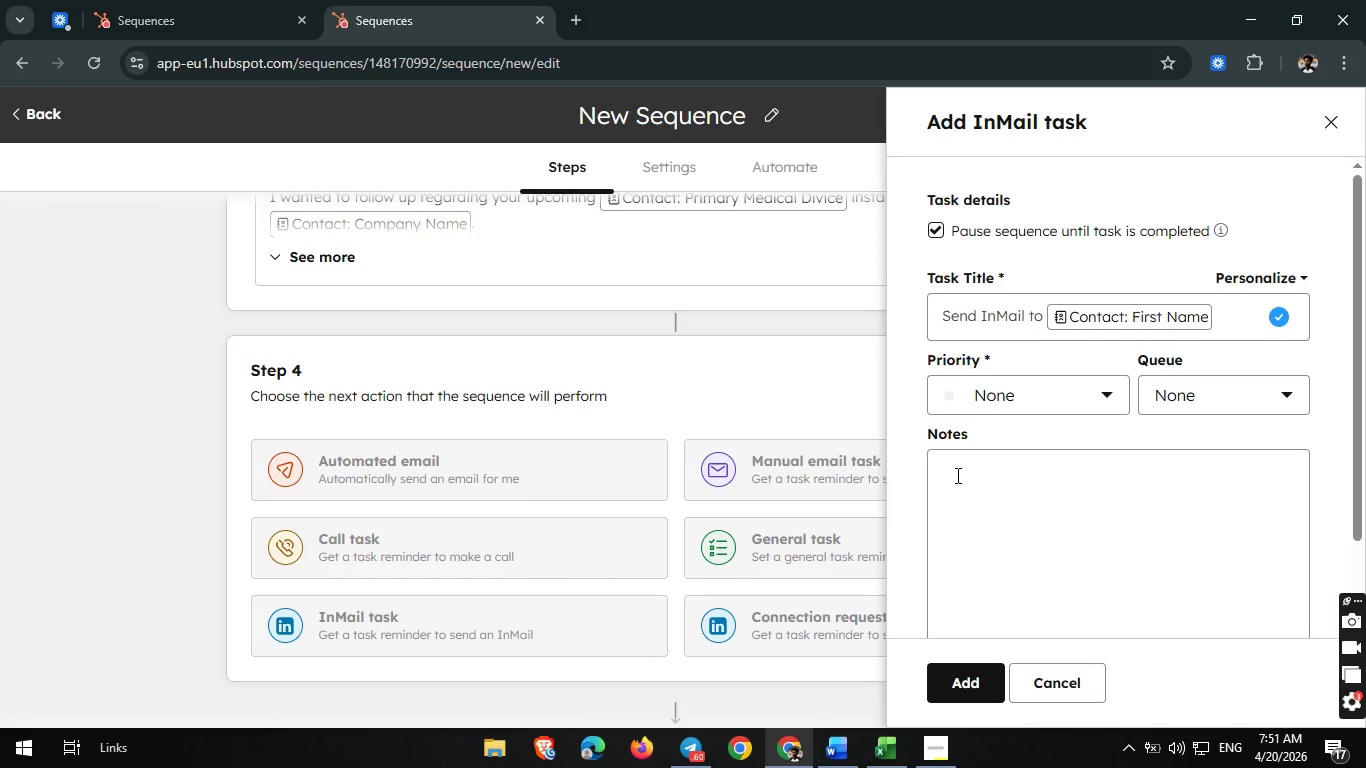 
left_click([954, 476])
 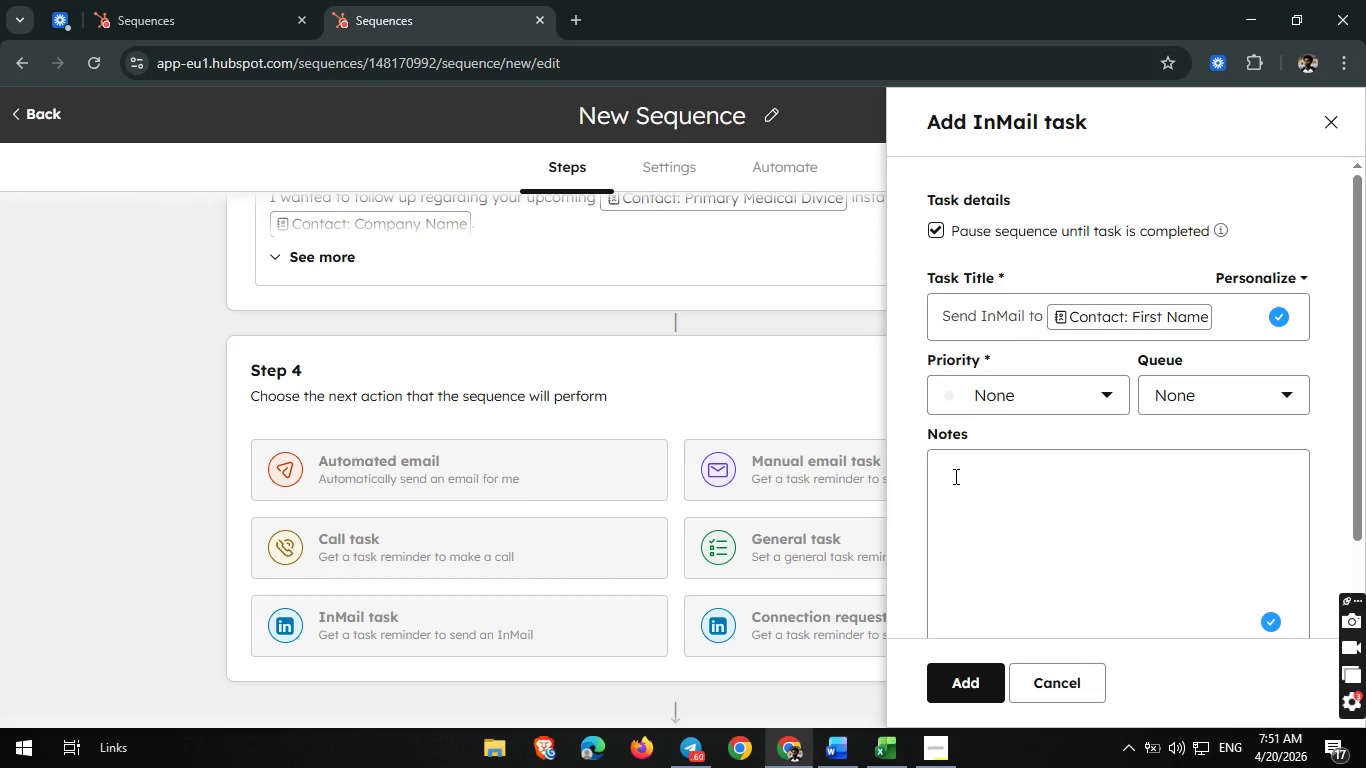 
scroll: coordinate [954, 476], scroll_direction: down, amount: 1.0
 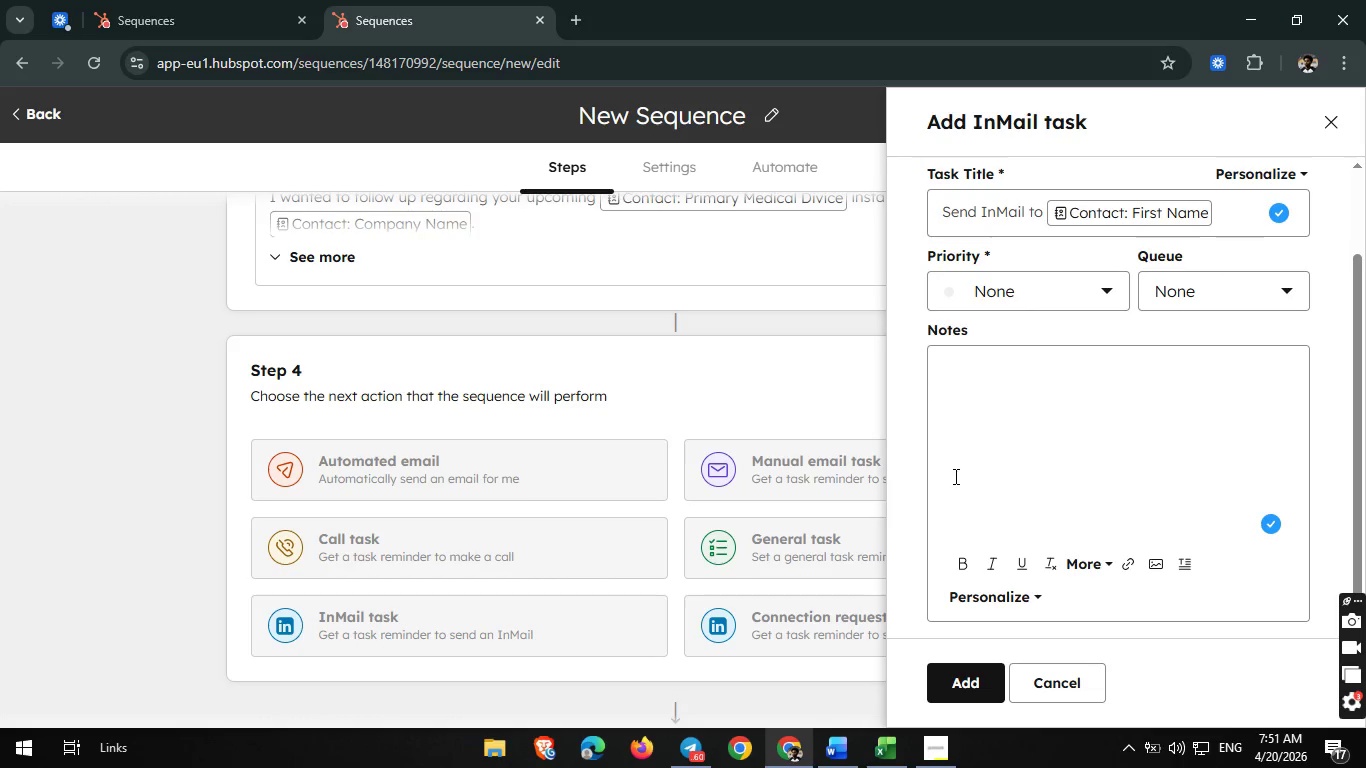 
wait(5.88)
 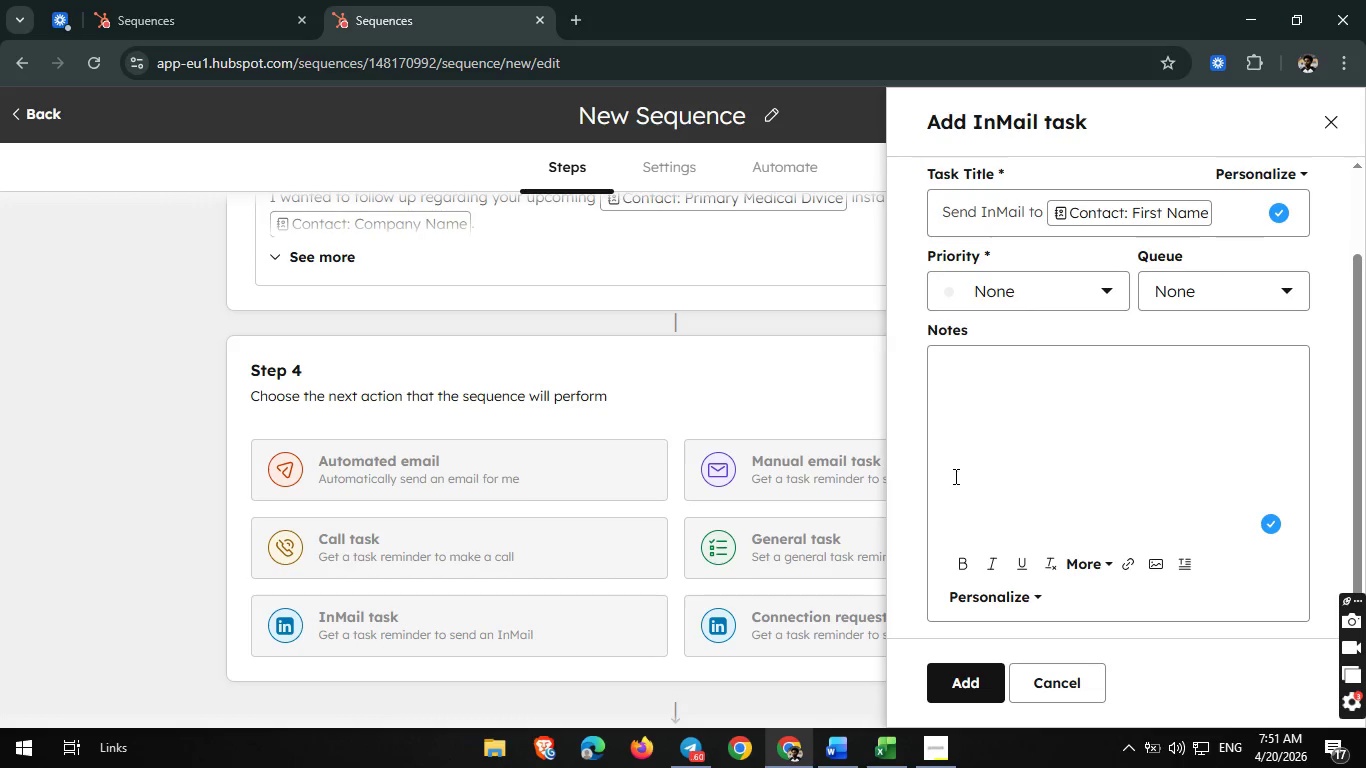 
type(Send a Linkedin InMail if no)
 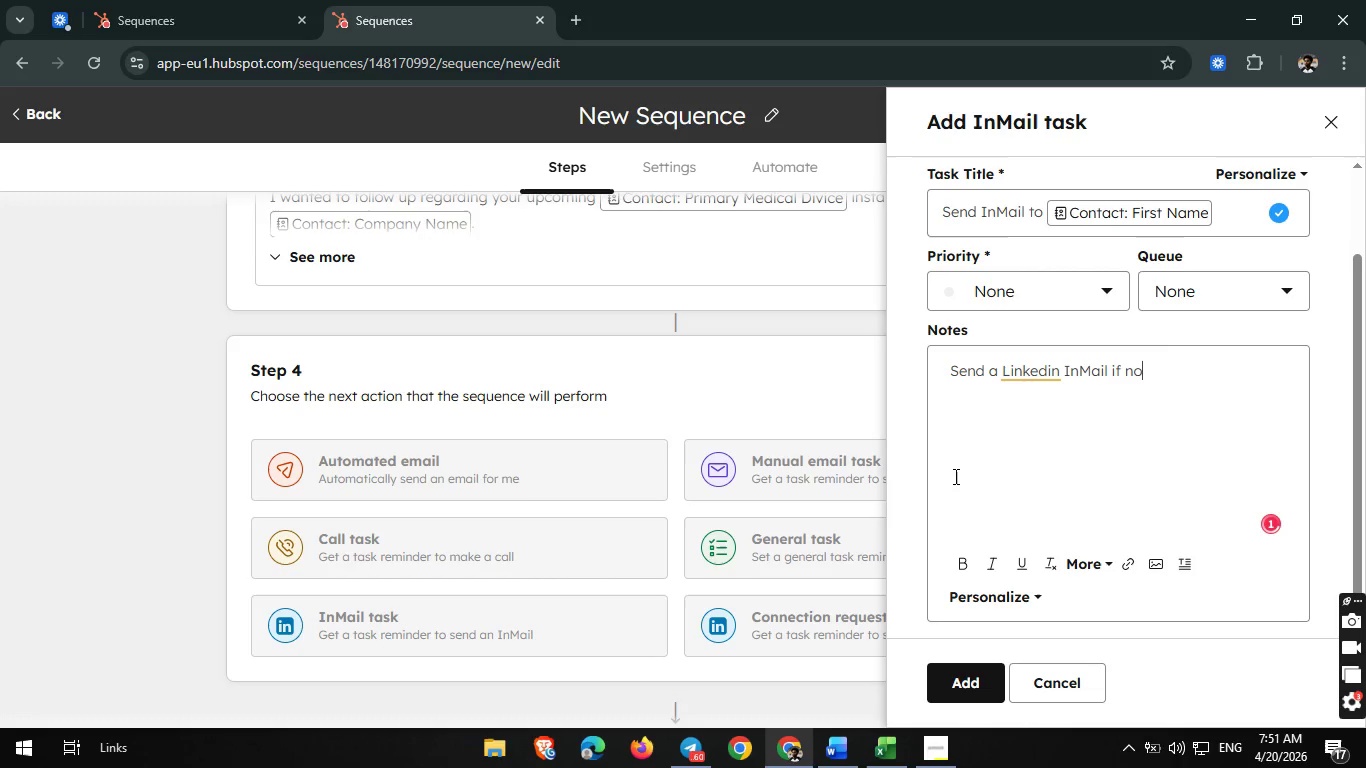 
wait(10.09)
 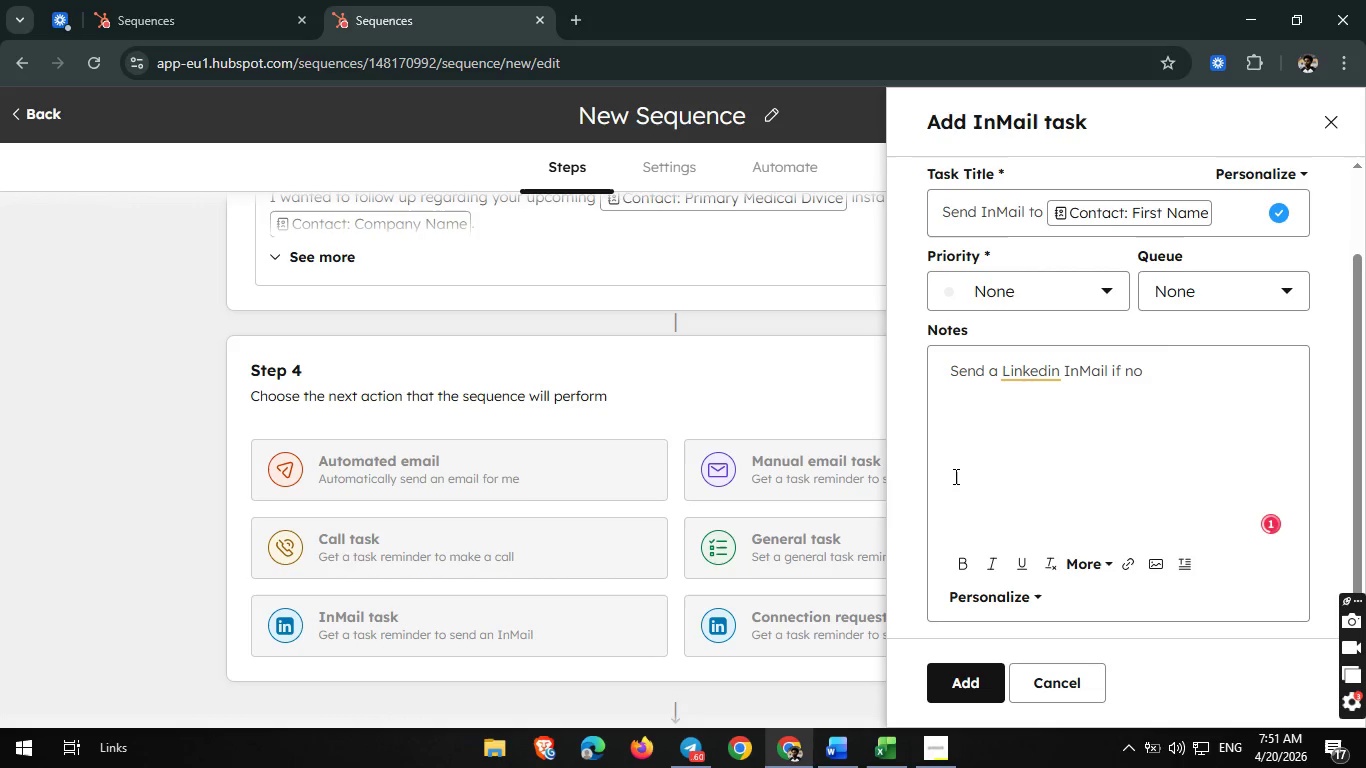 
type( response e)
key(Backspace)
type(yet.)
 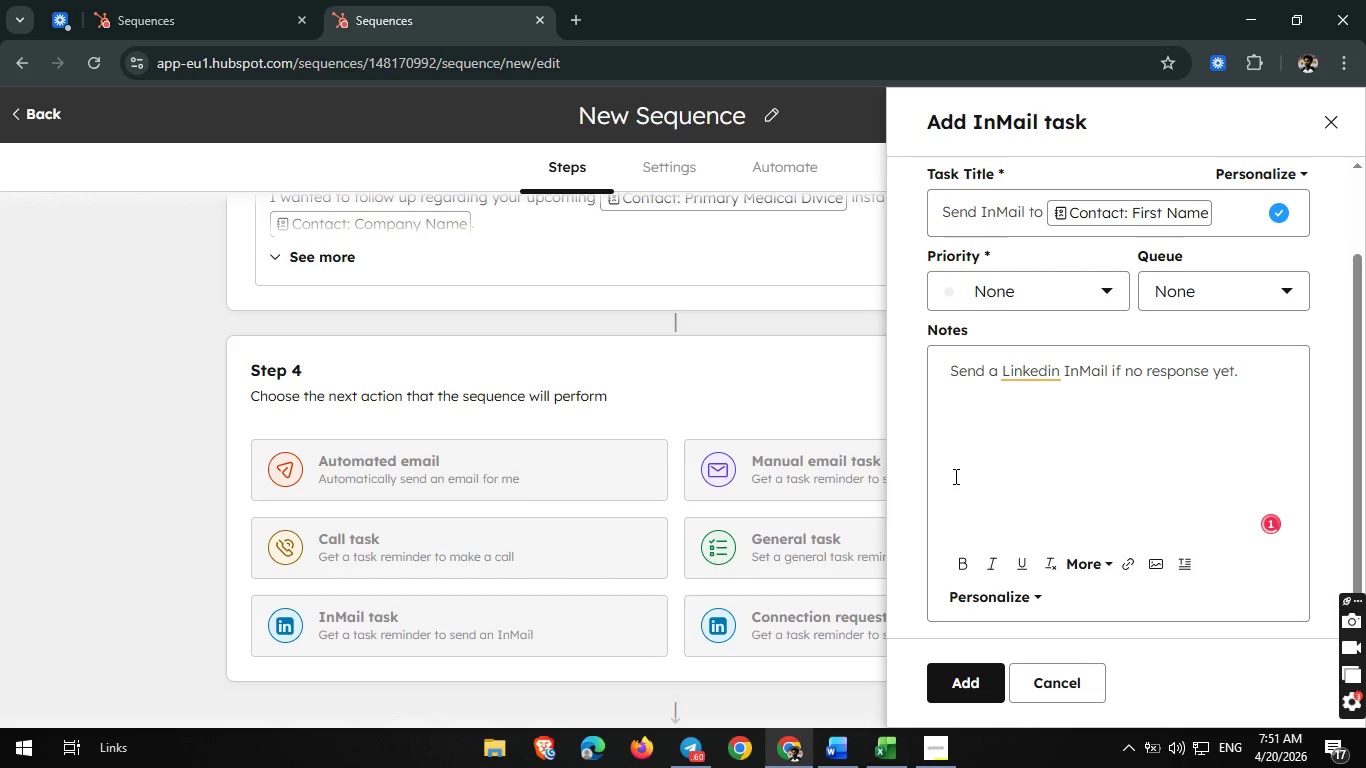 
key(Enter)
 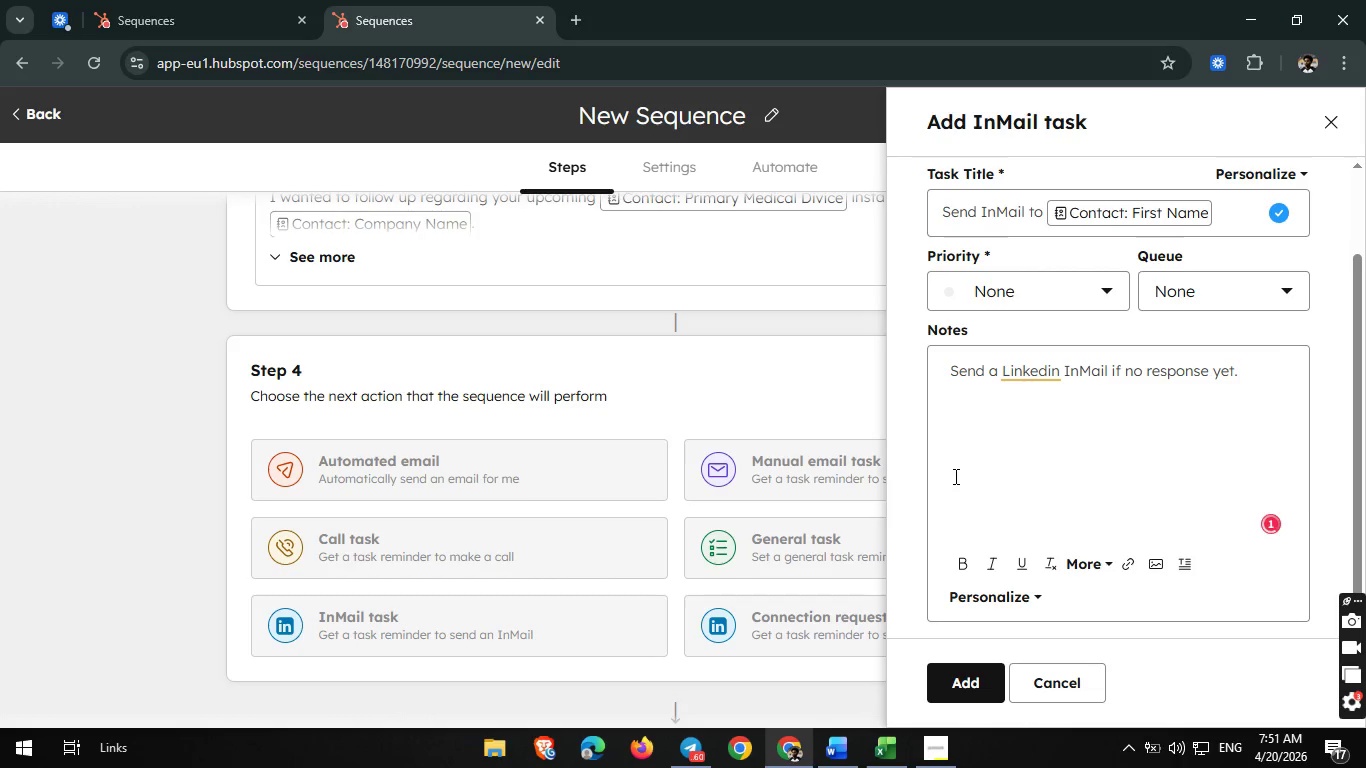 
key(Enter)
 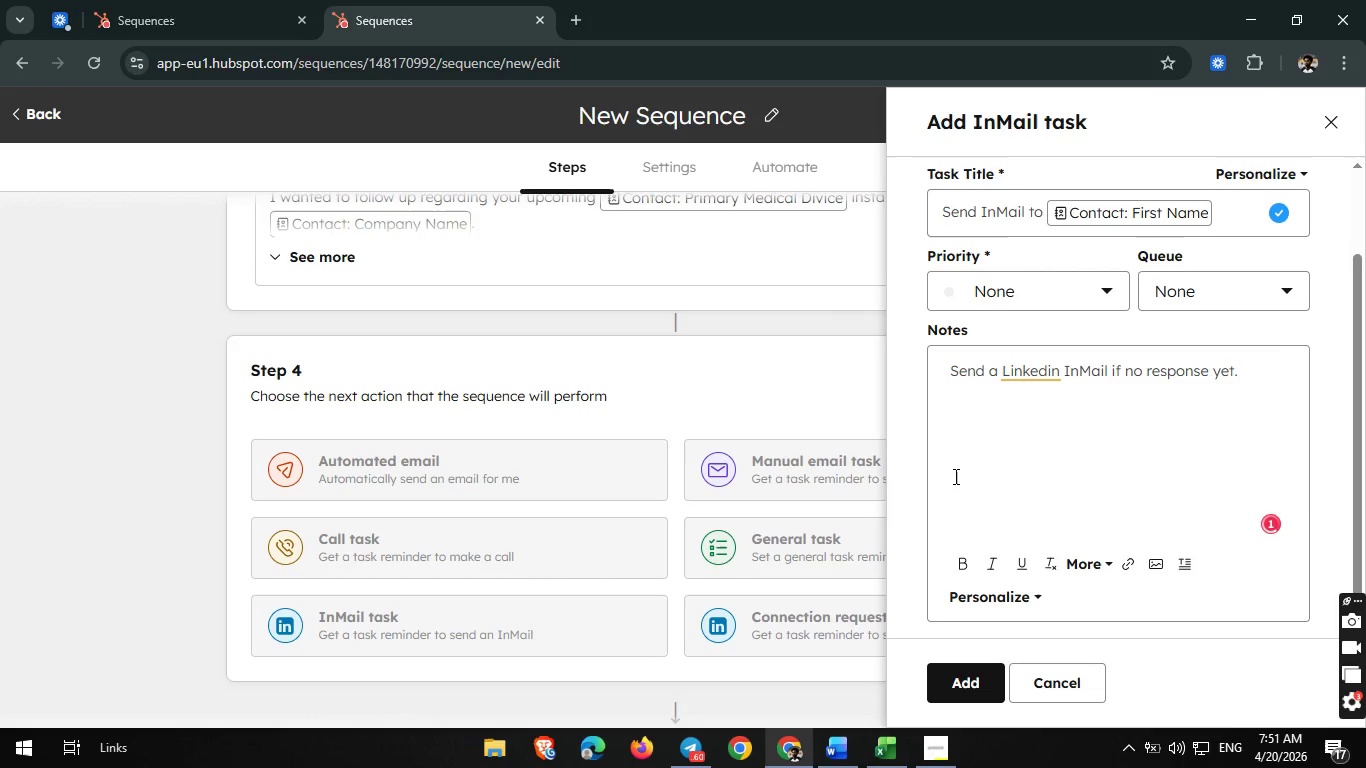 
type(Hi)
 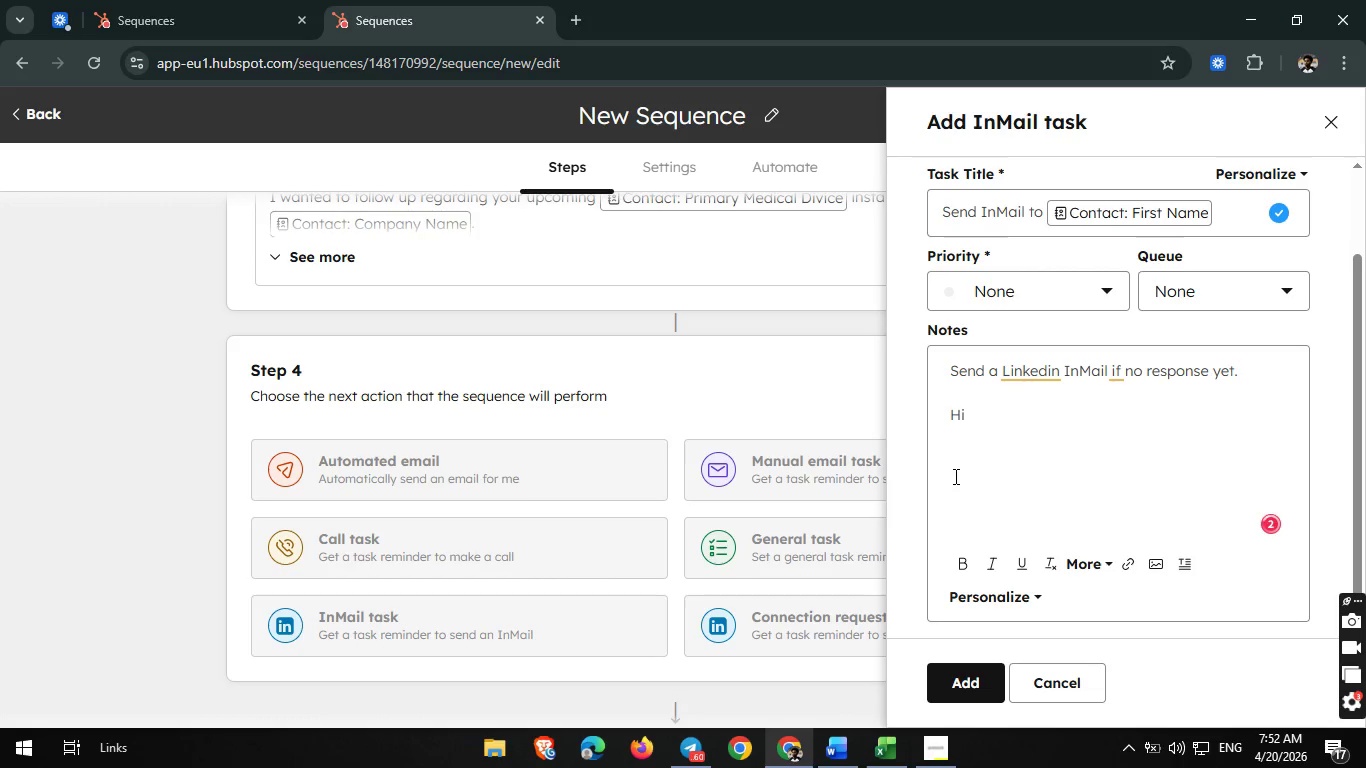 
wait(5.63)
 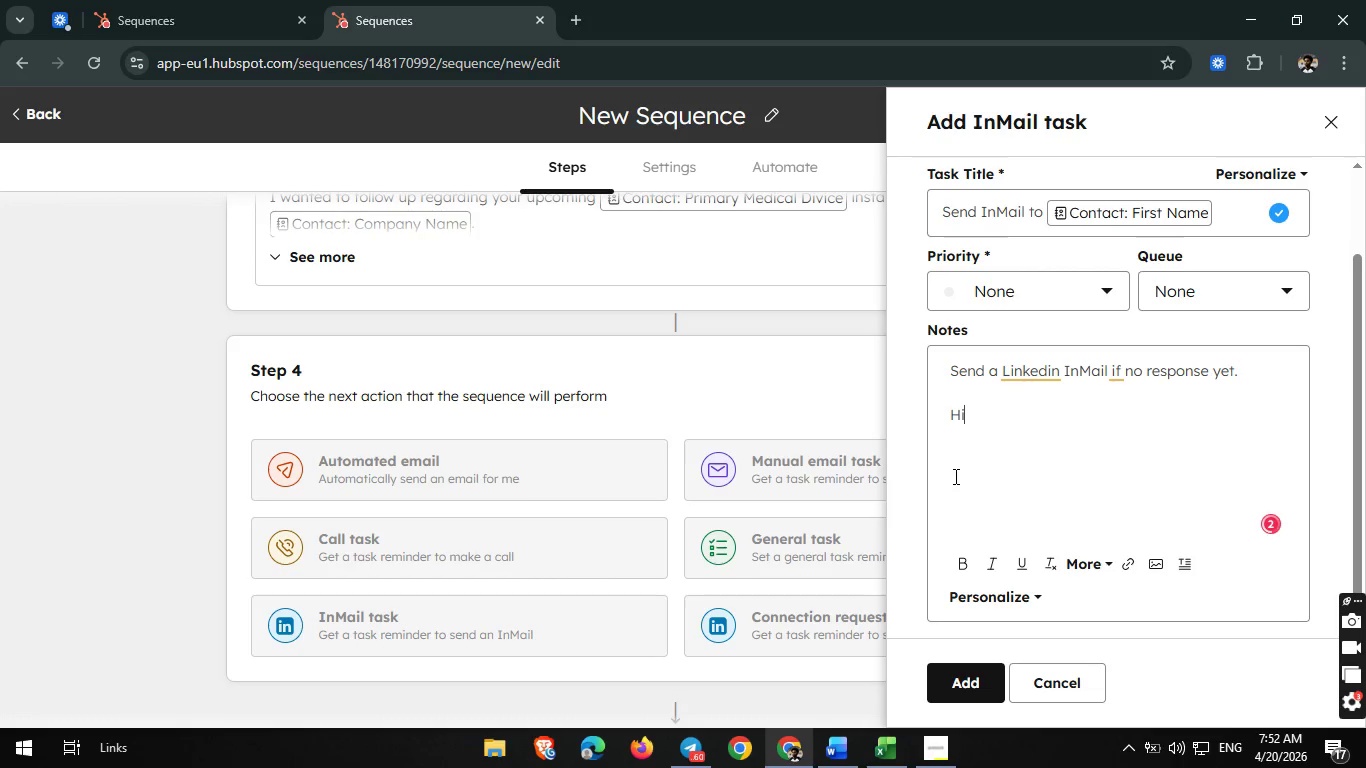 
mouse_move([1173, 555])
 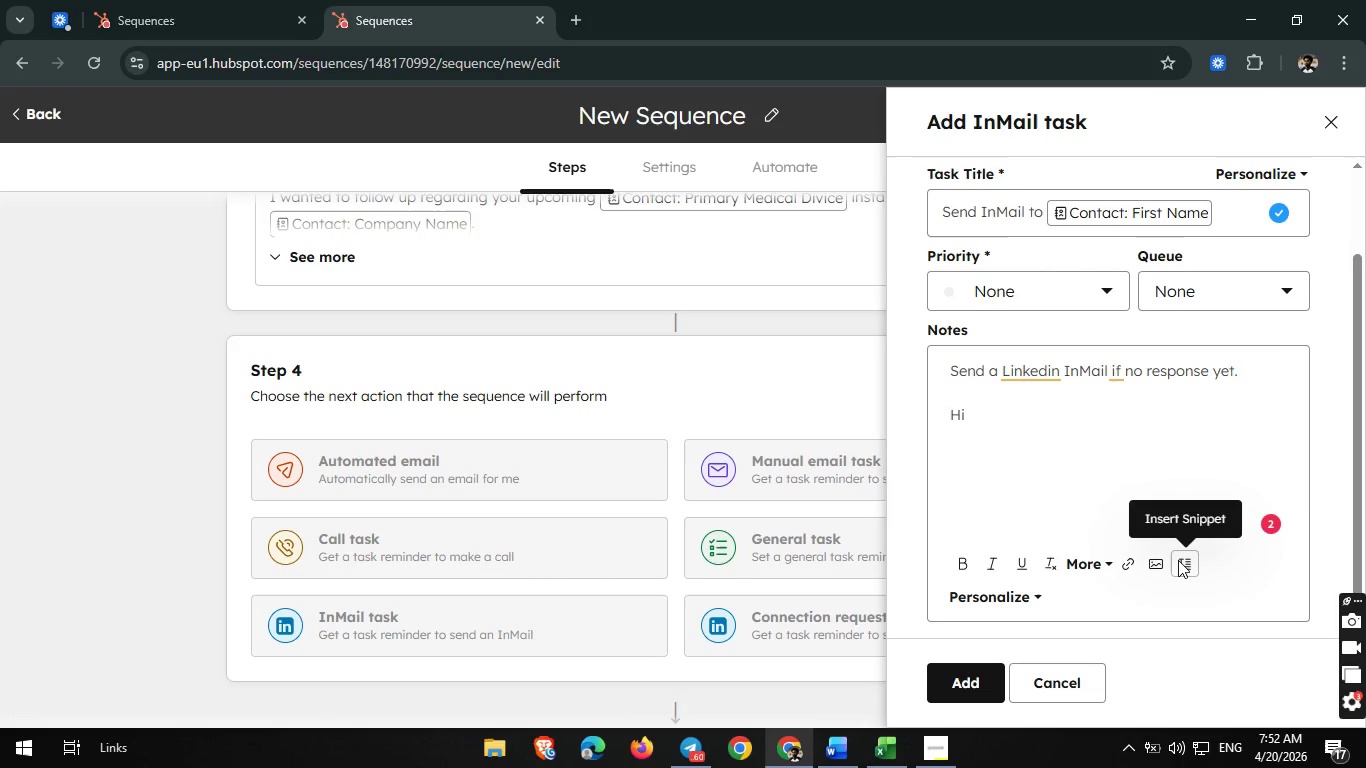 
mouse_move([1152, 531])
 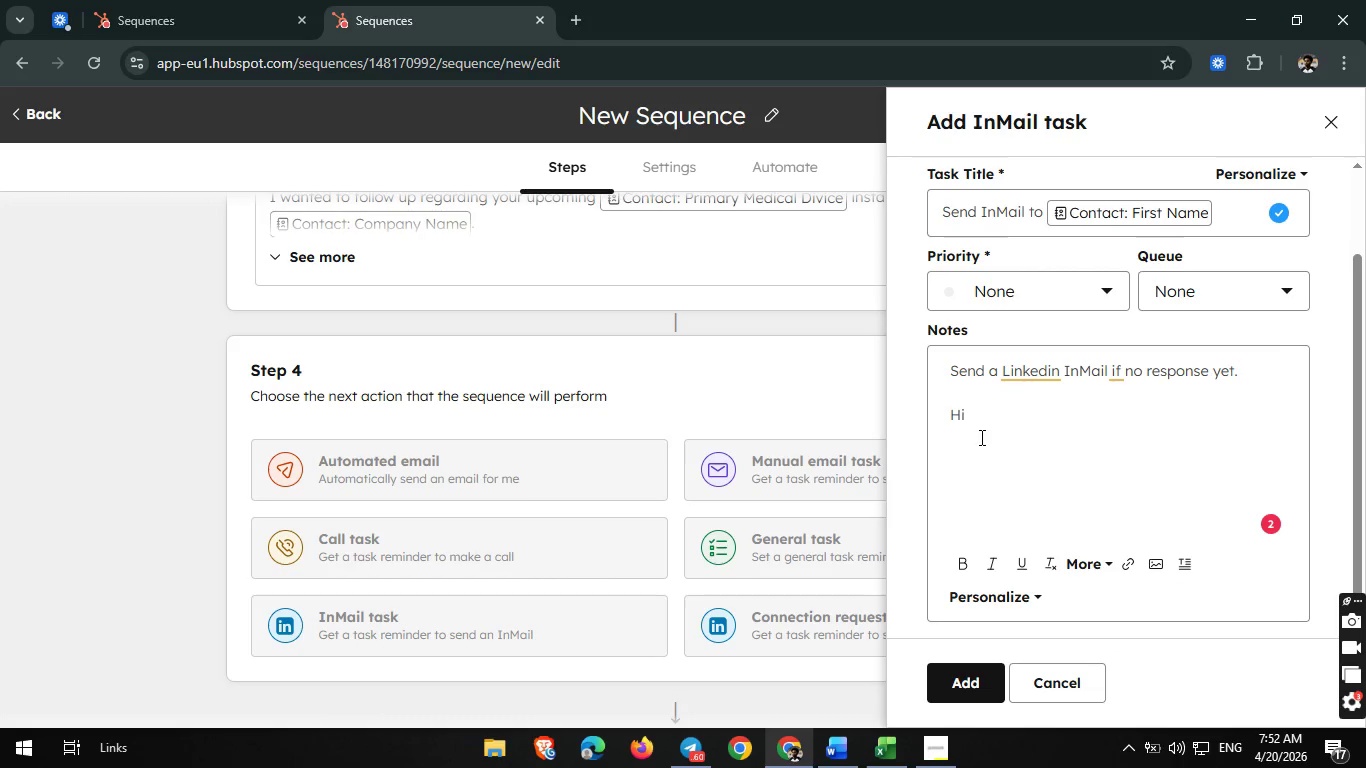 
left_click([980, 430])
 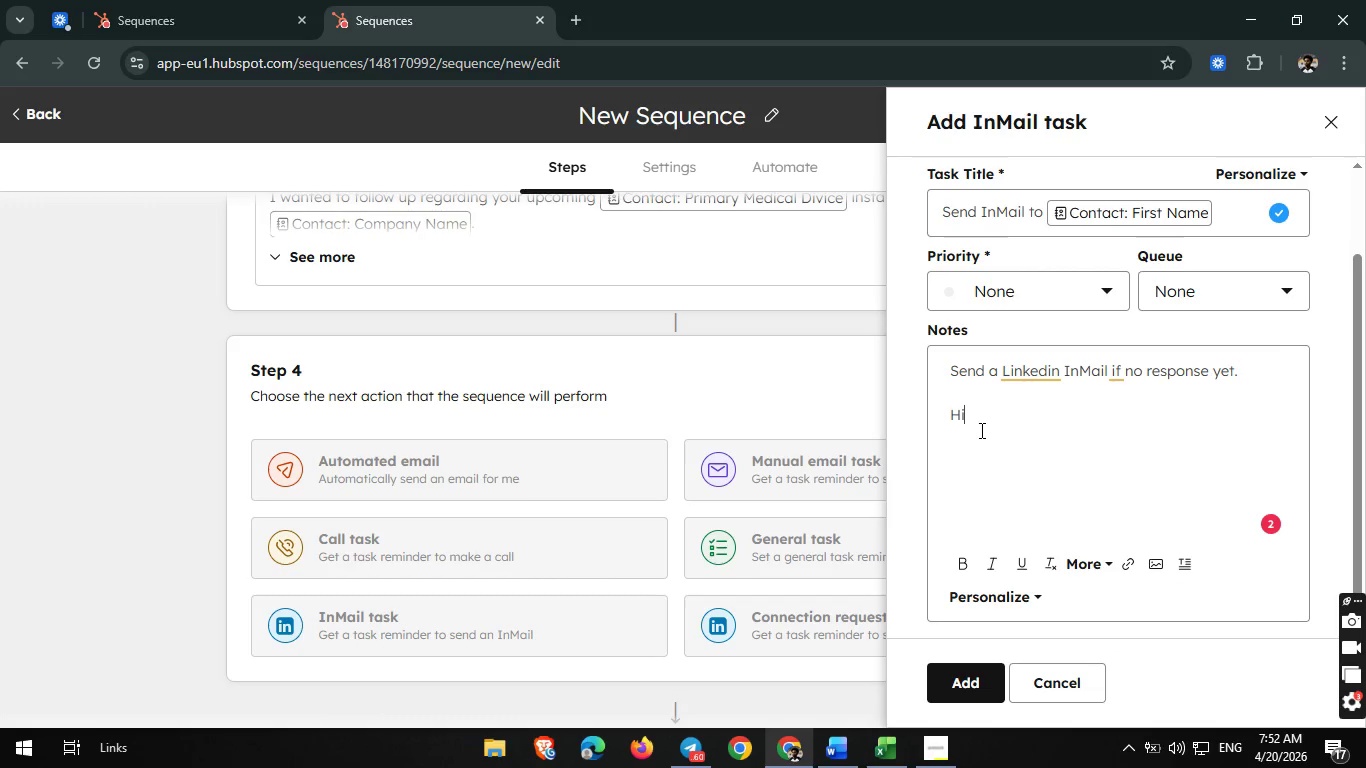 
key(Space)
 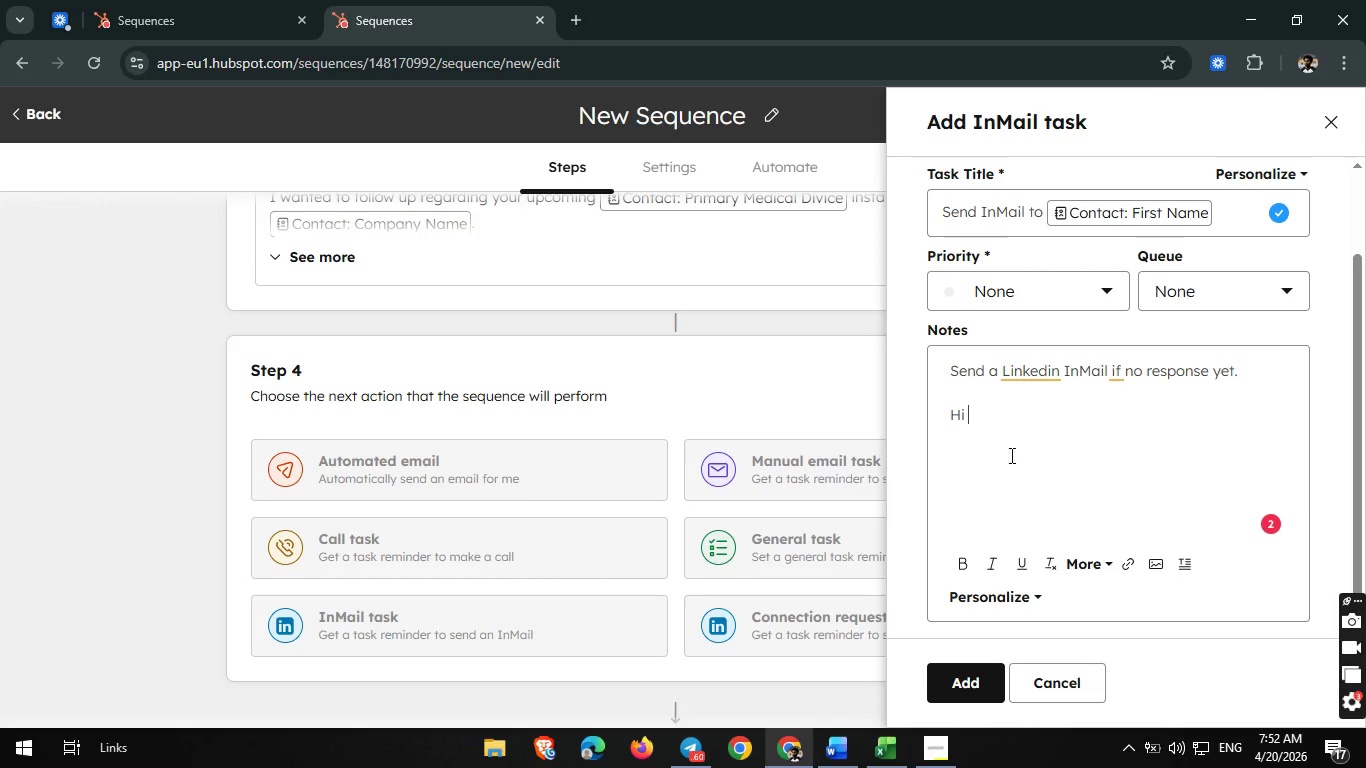 
left_click([995, 591])
 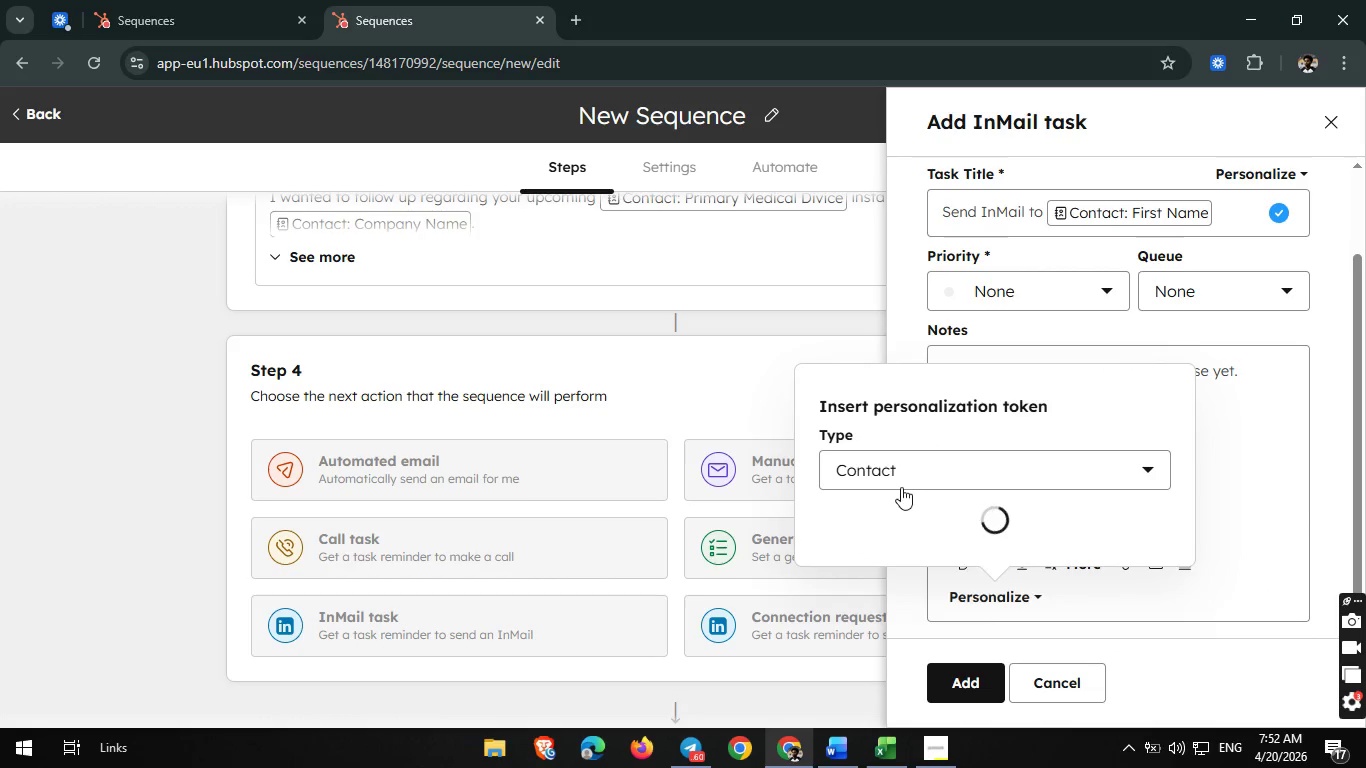 
mouse_move([906, 455])
 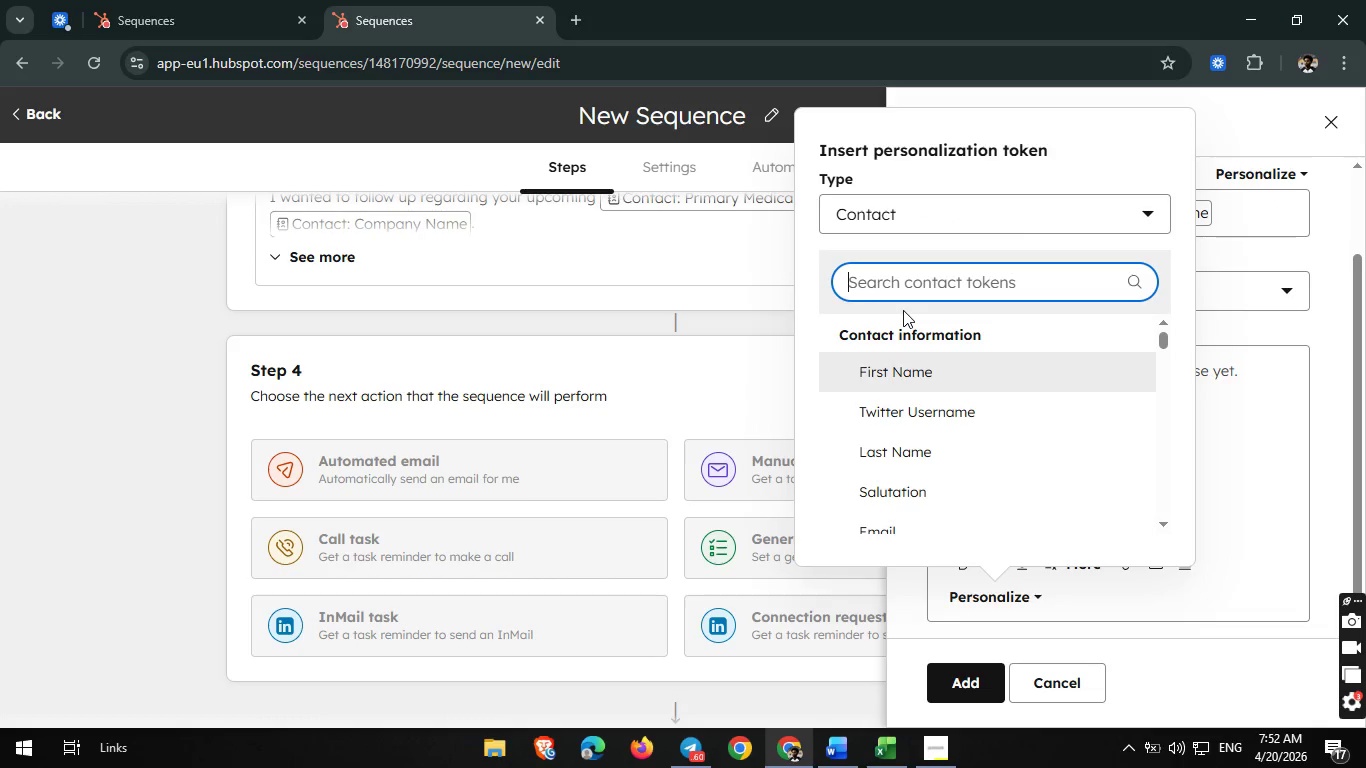 
left_click([901, 363])
 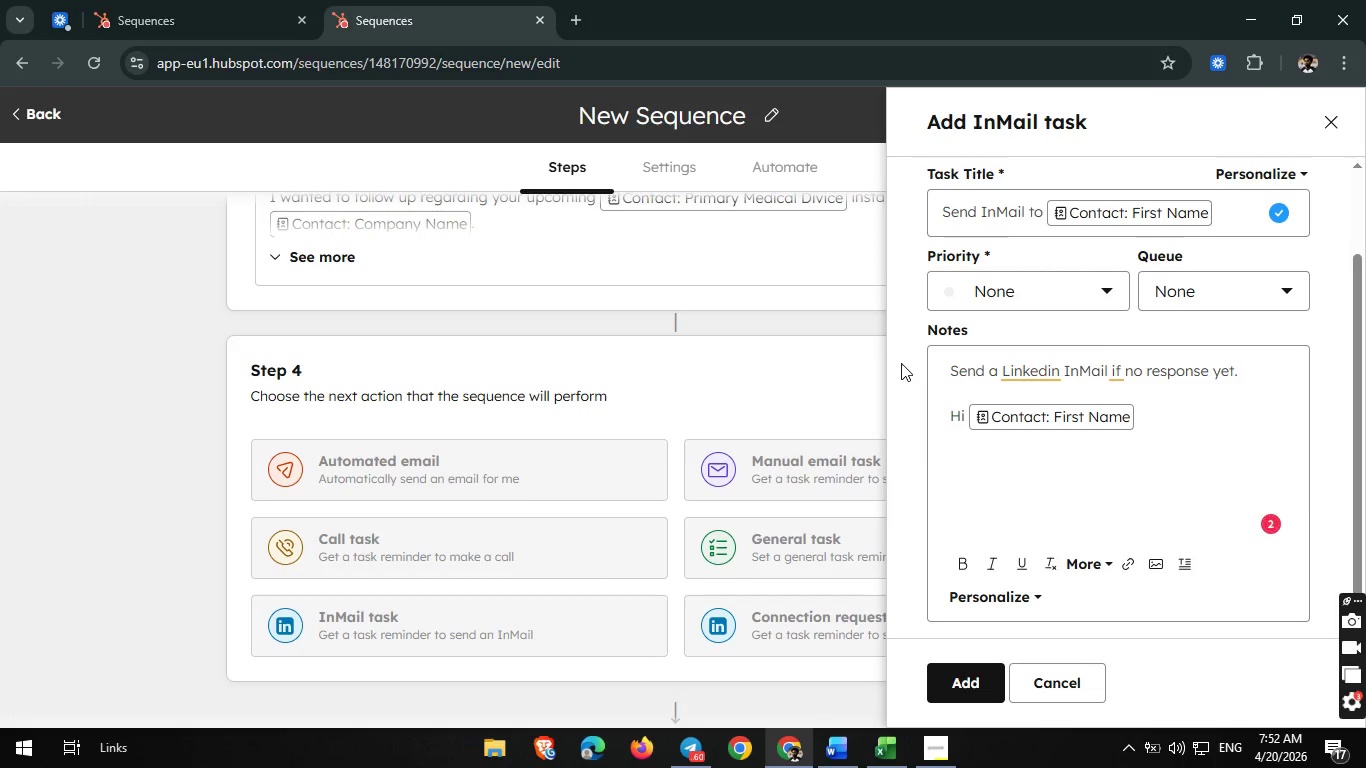 
key(Comma)
 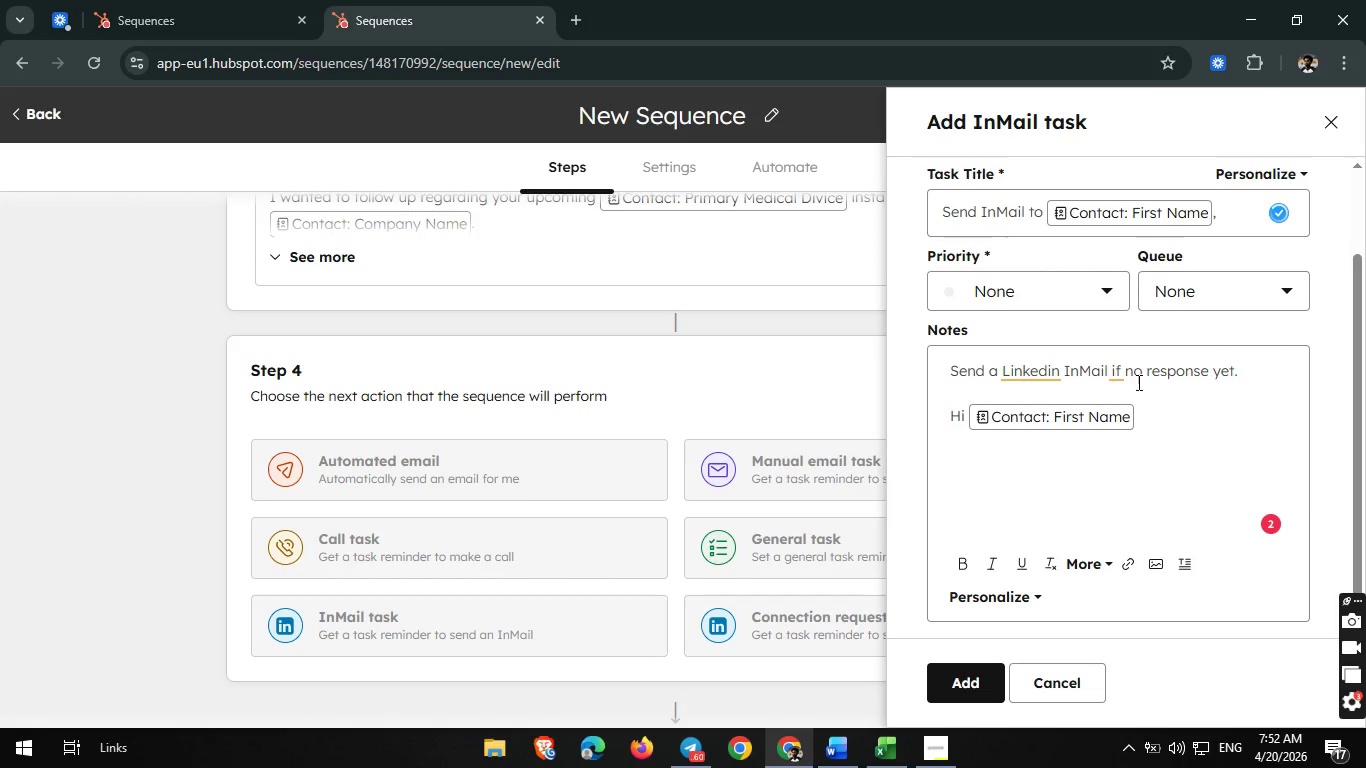 
left_click([1132, 425])
 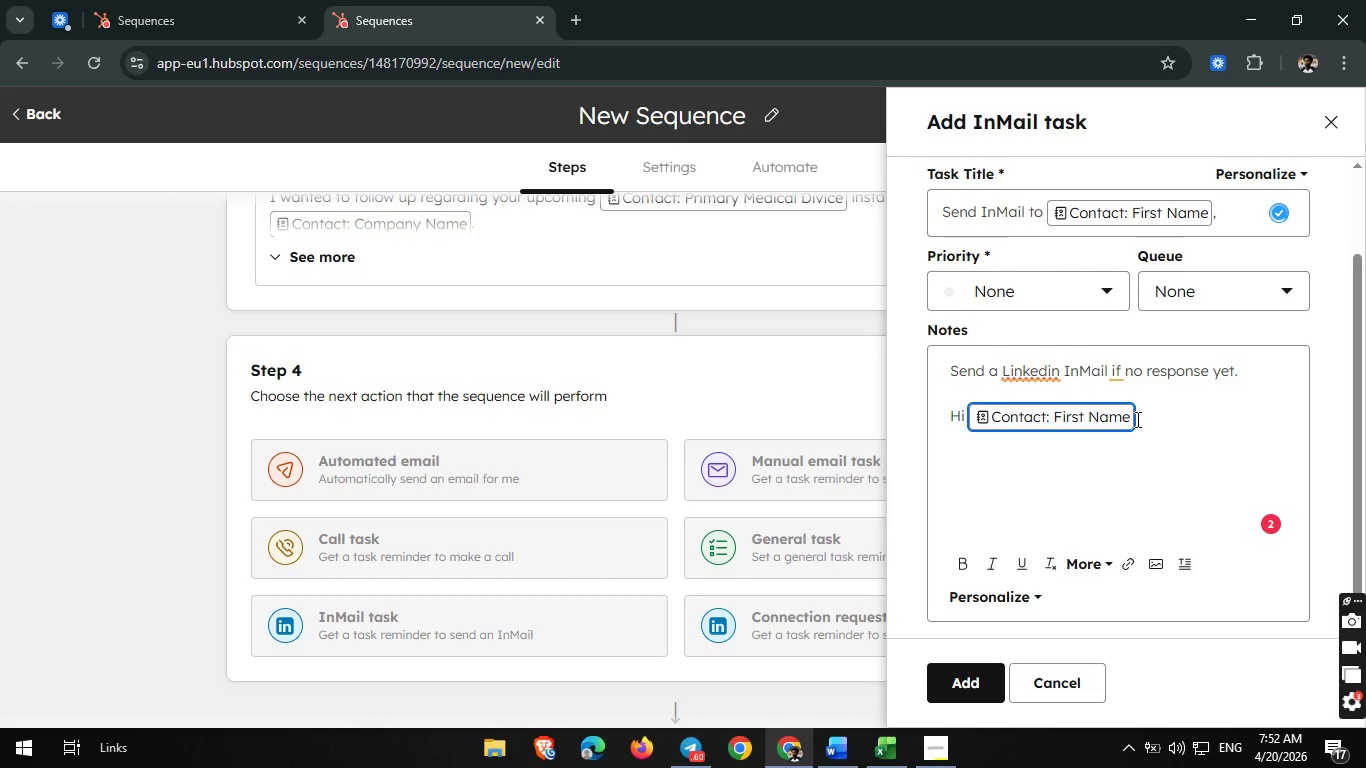 
left_click([1136, 419])
 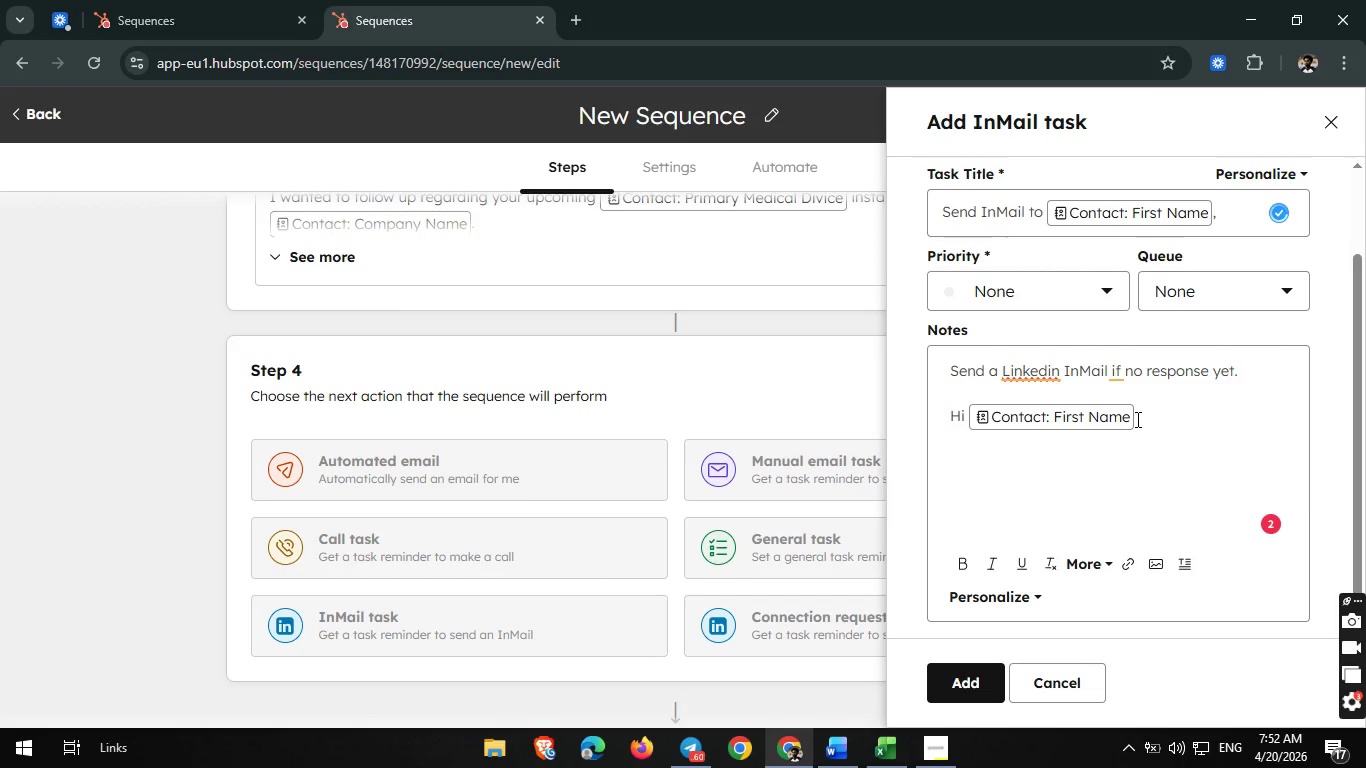 
key(Comma)
 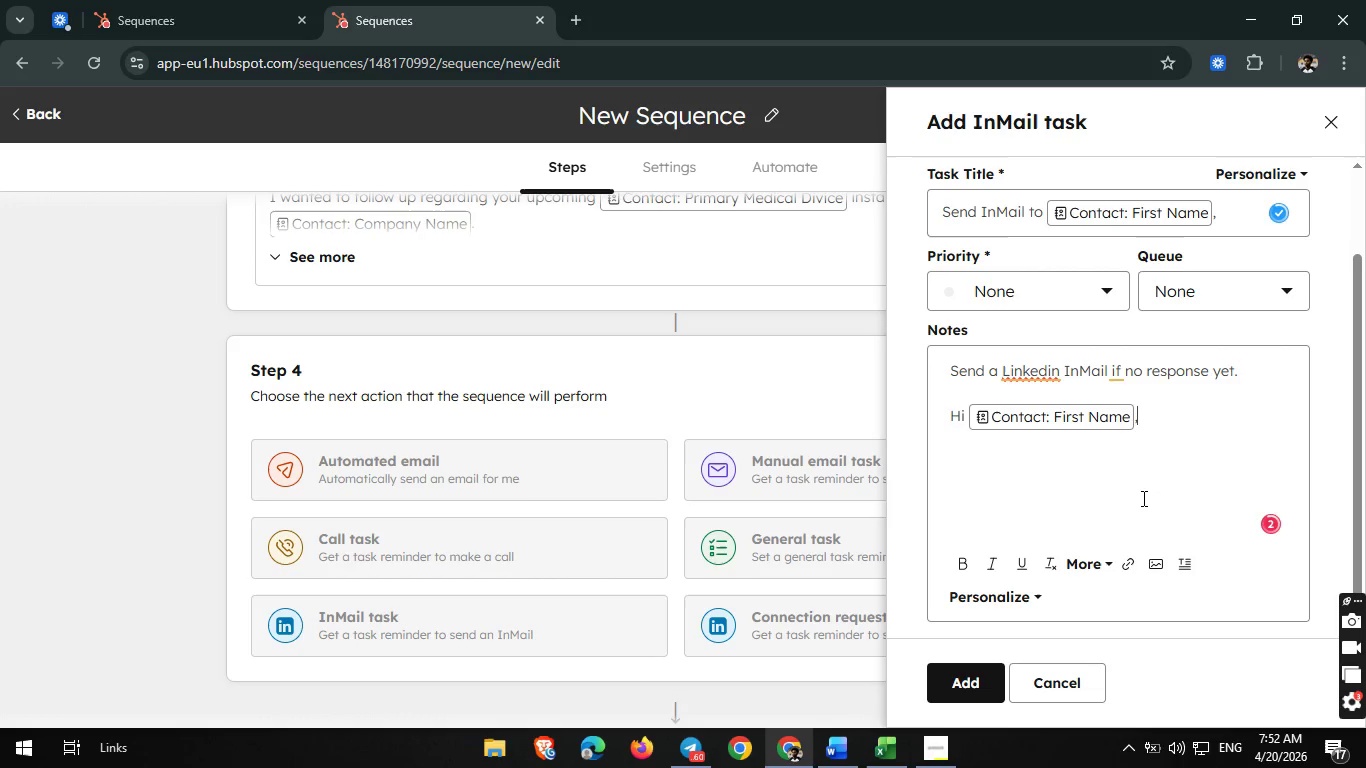 
key(Enter)
 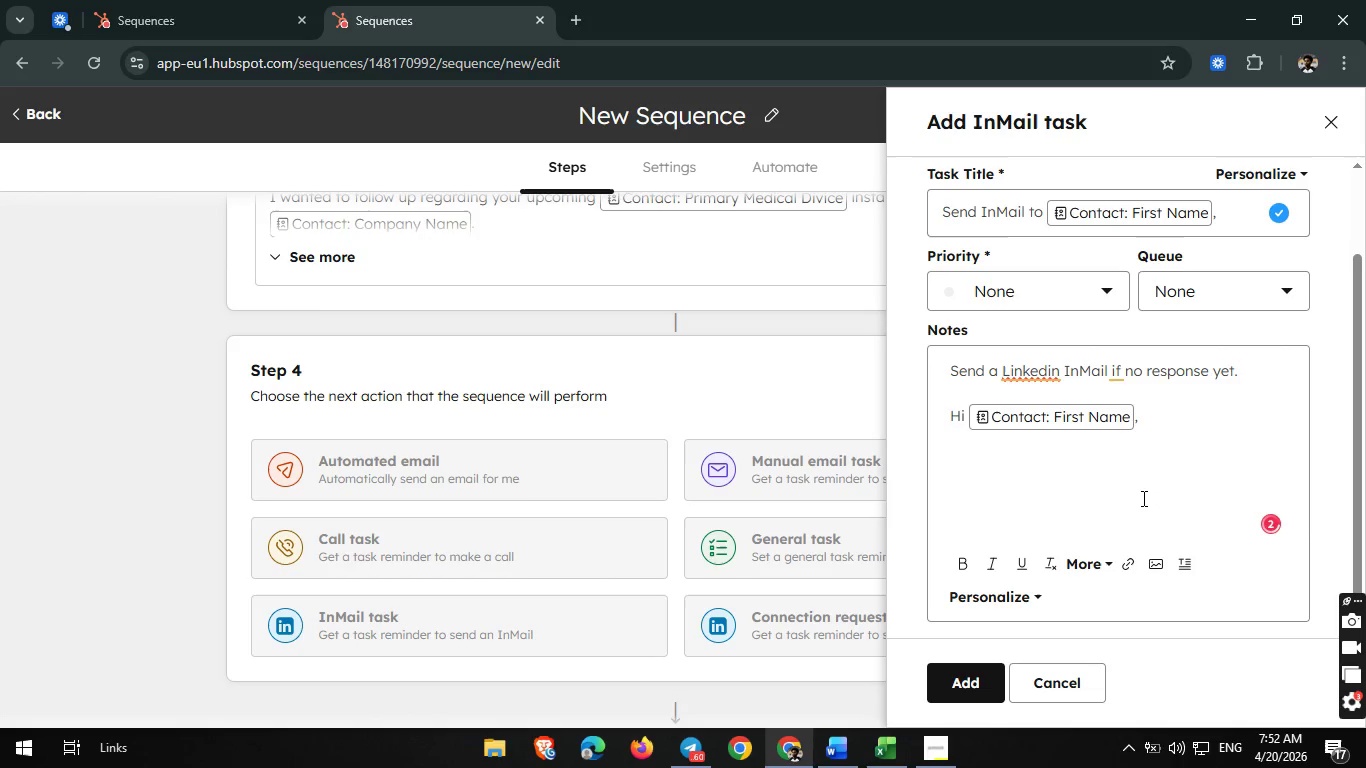 
key(Enter)
 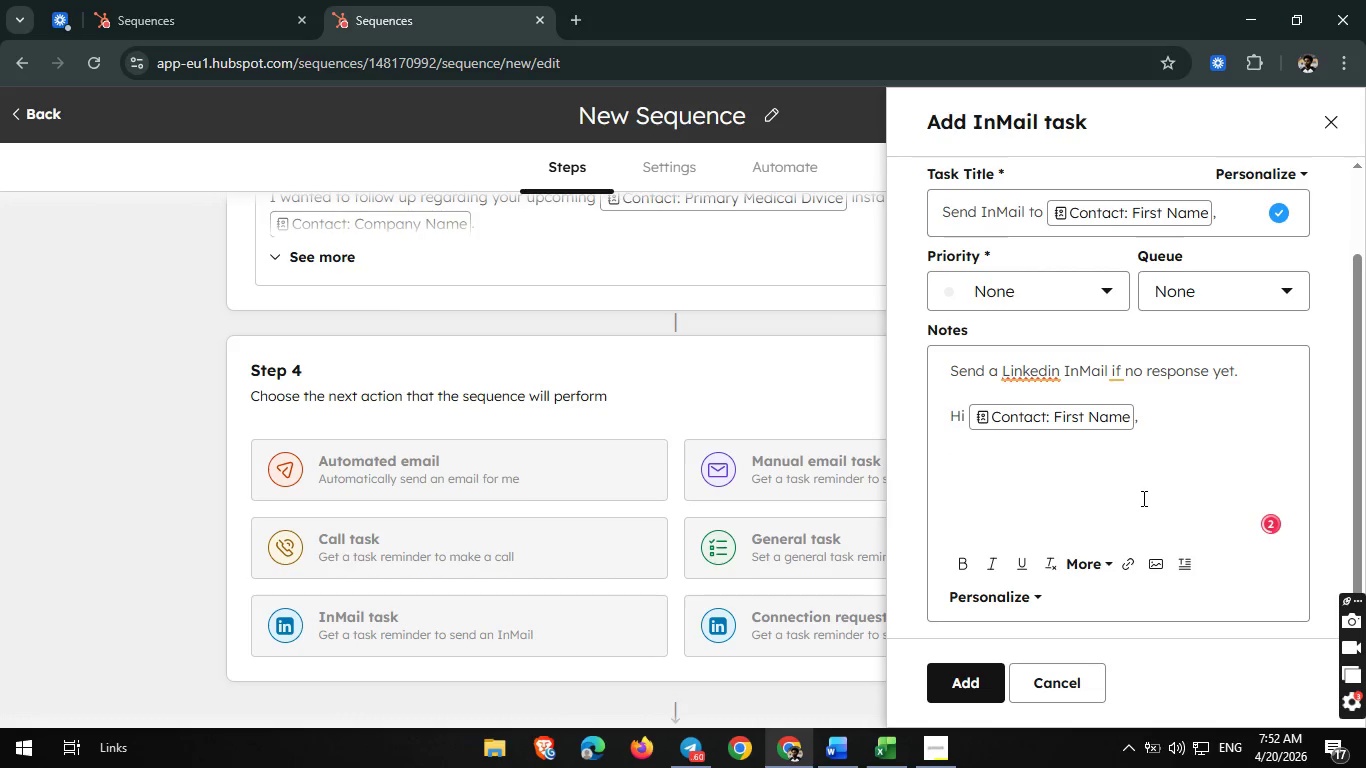 
type(I wanted to reach out once more as teams preparing for )
 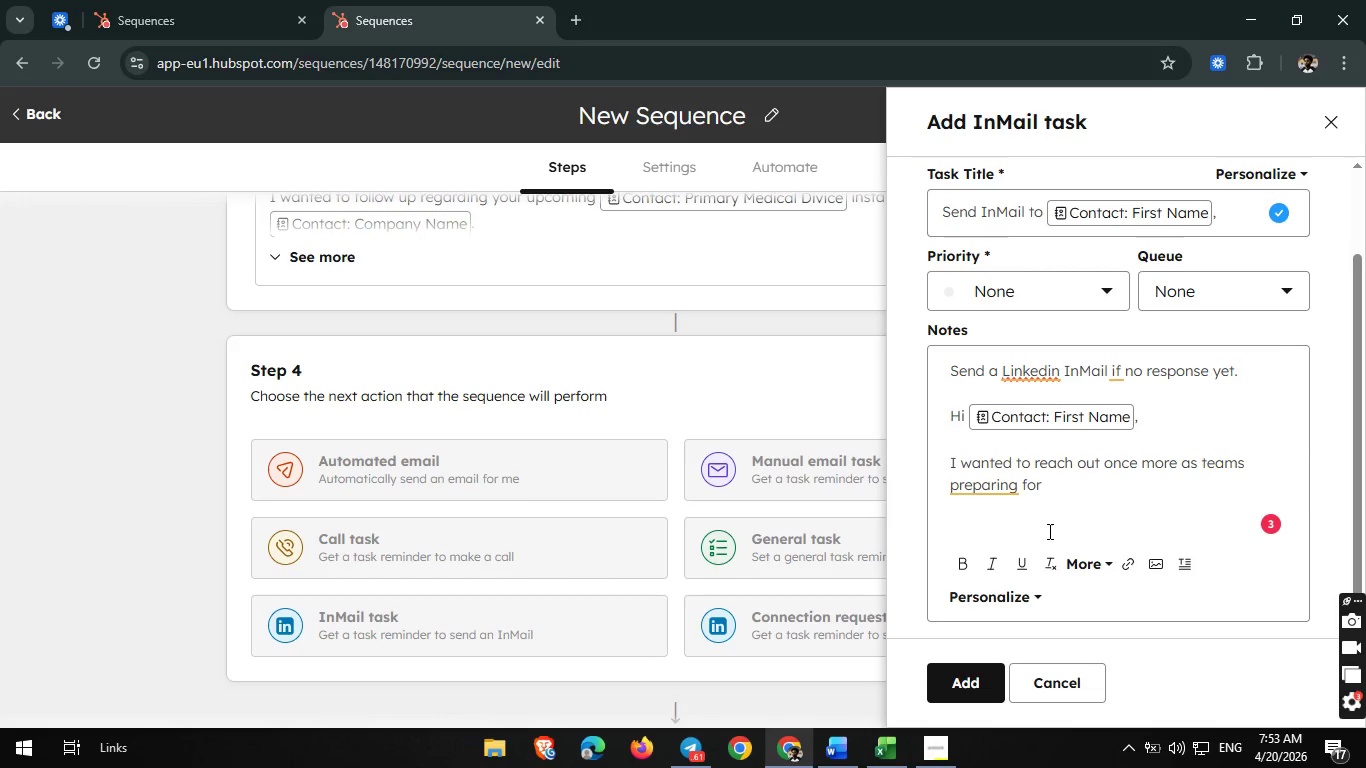 
left_click([1000, 595])
 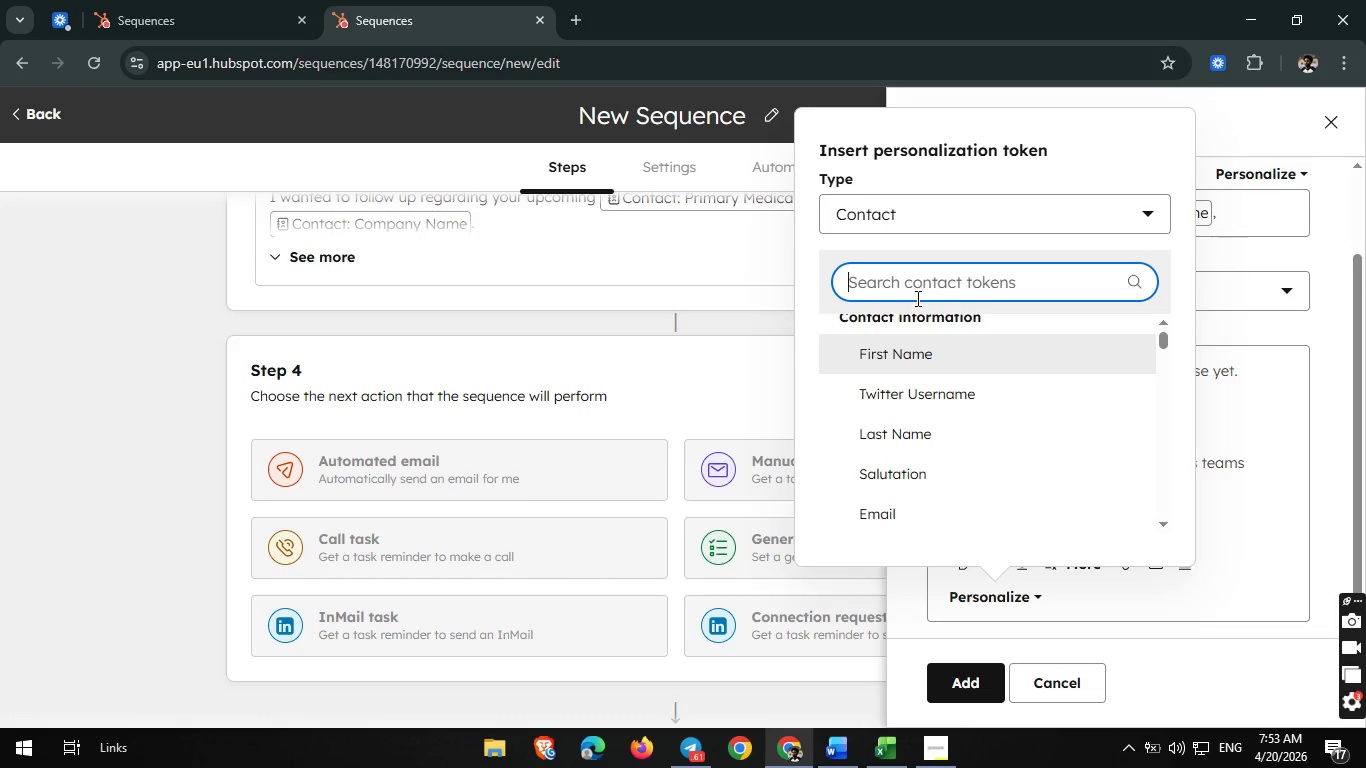 
wait(5.97)
 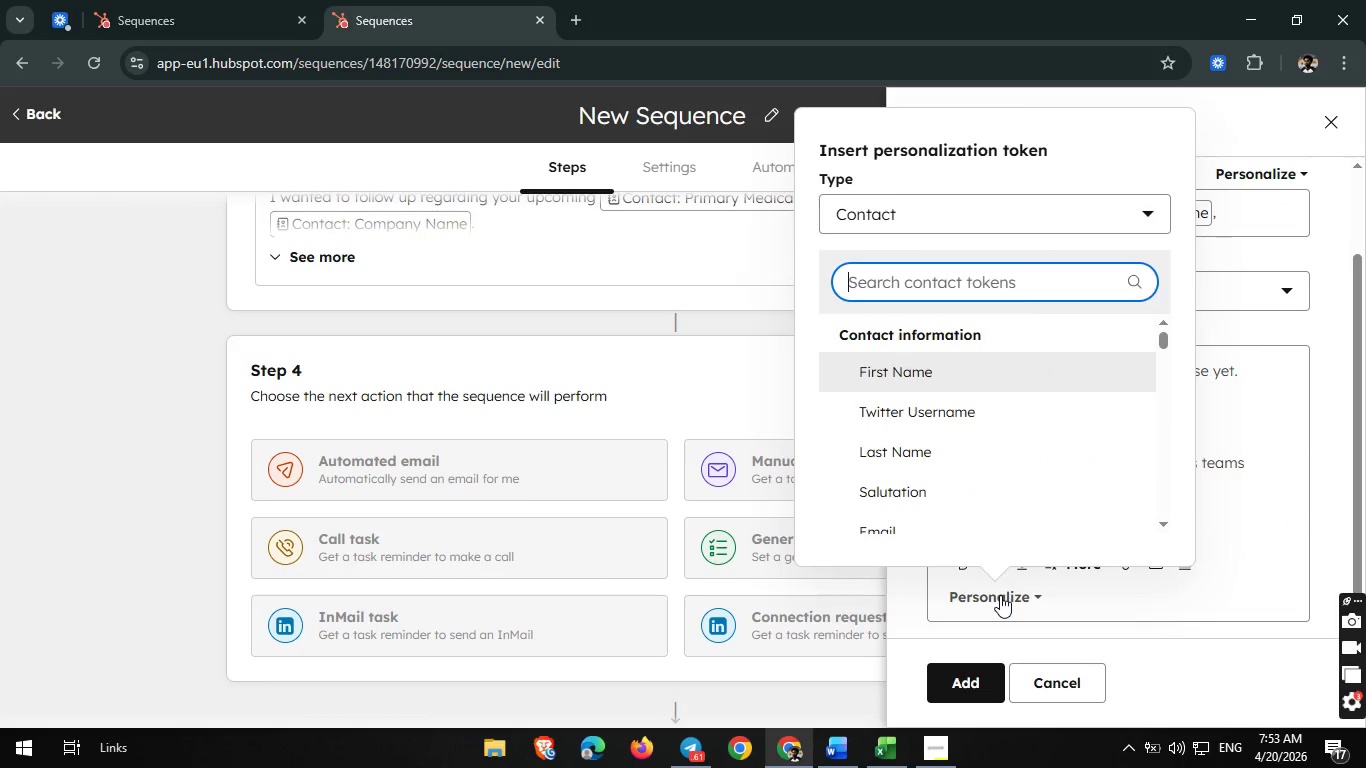 
type(ins)
 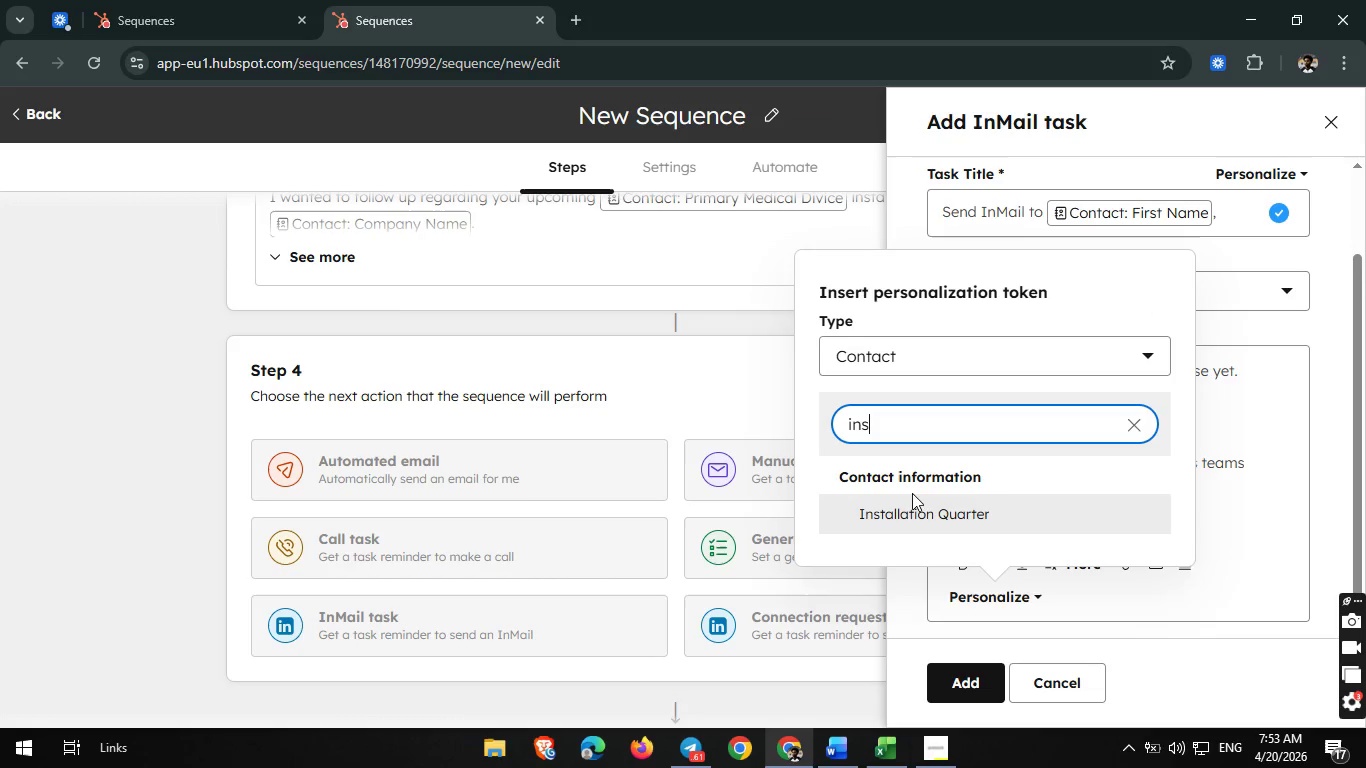 
left_click([913, 510])
 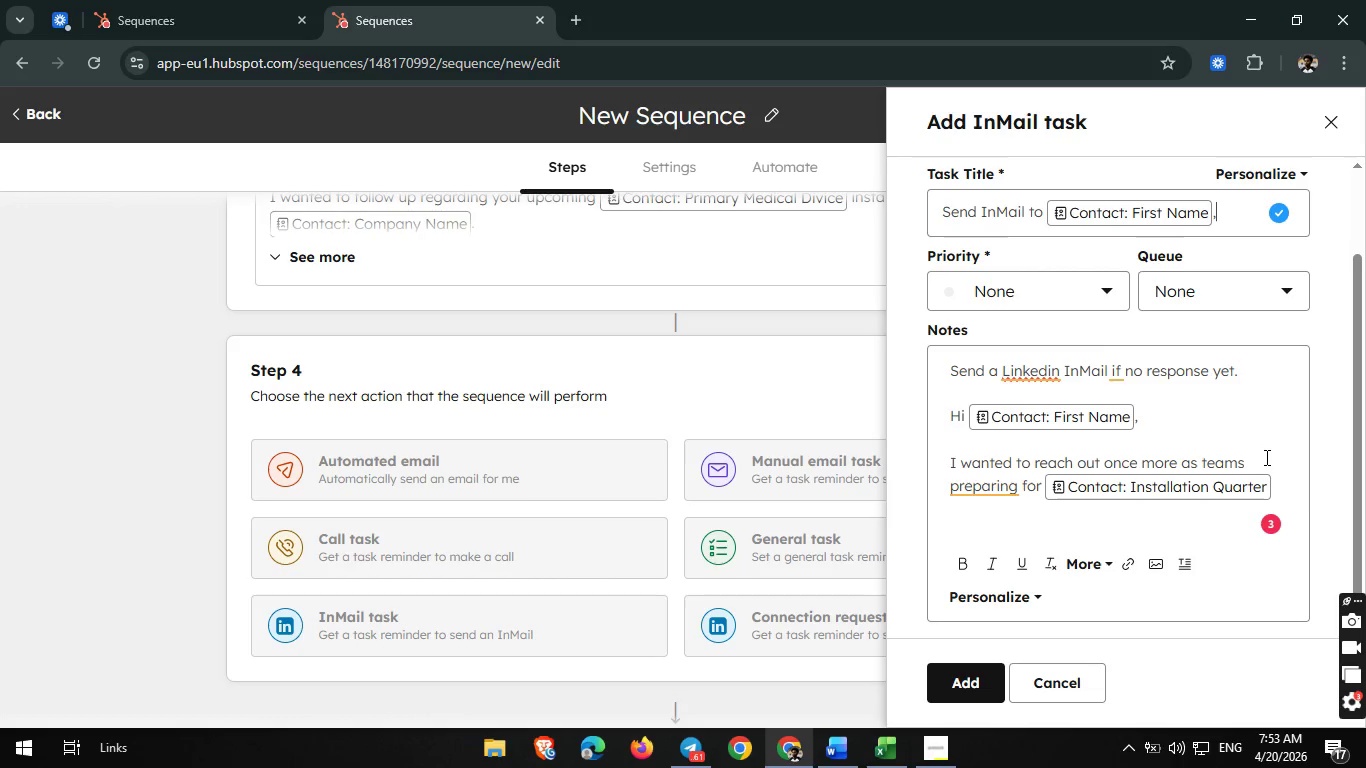 
wait(13.09)
 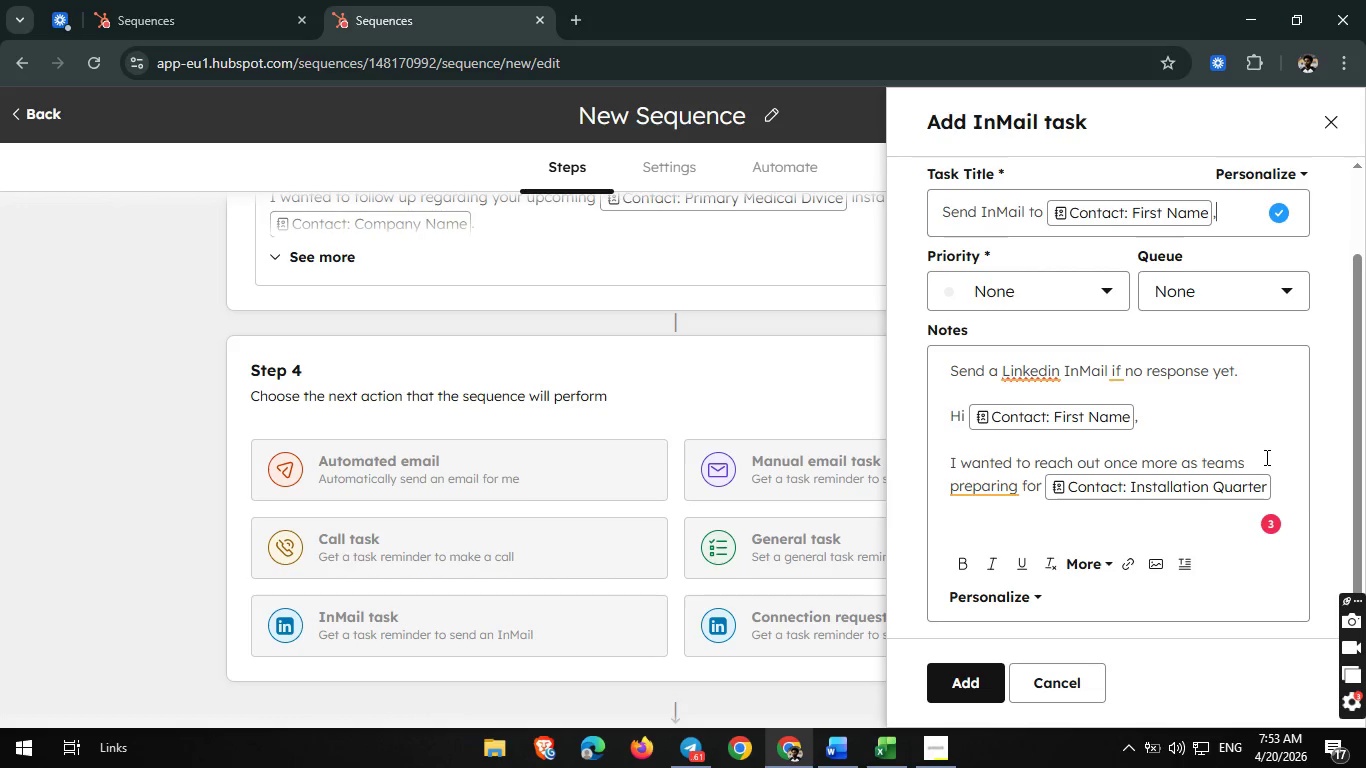 
left_click([1272, 481])
 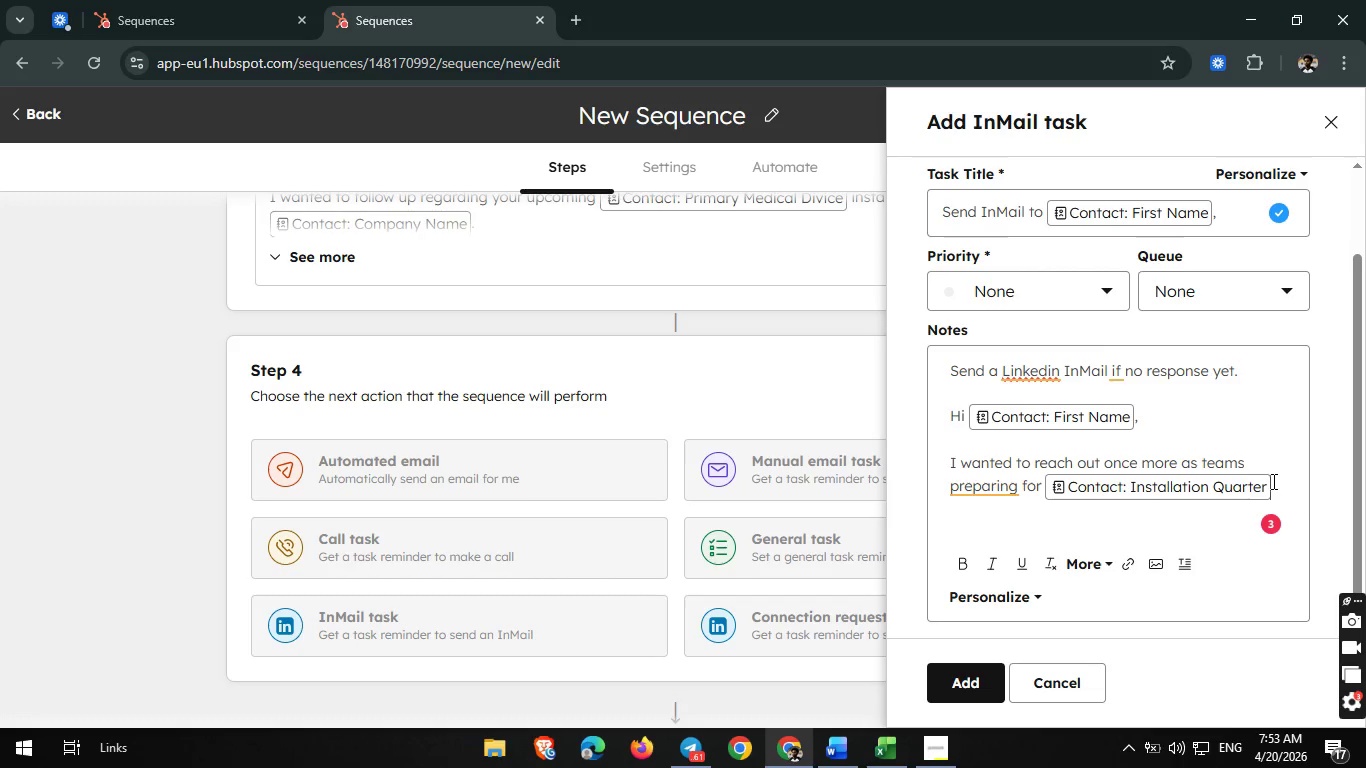 
key(Enter)
 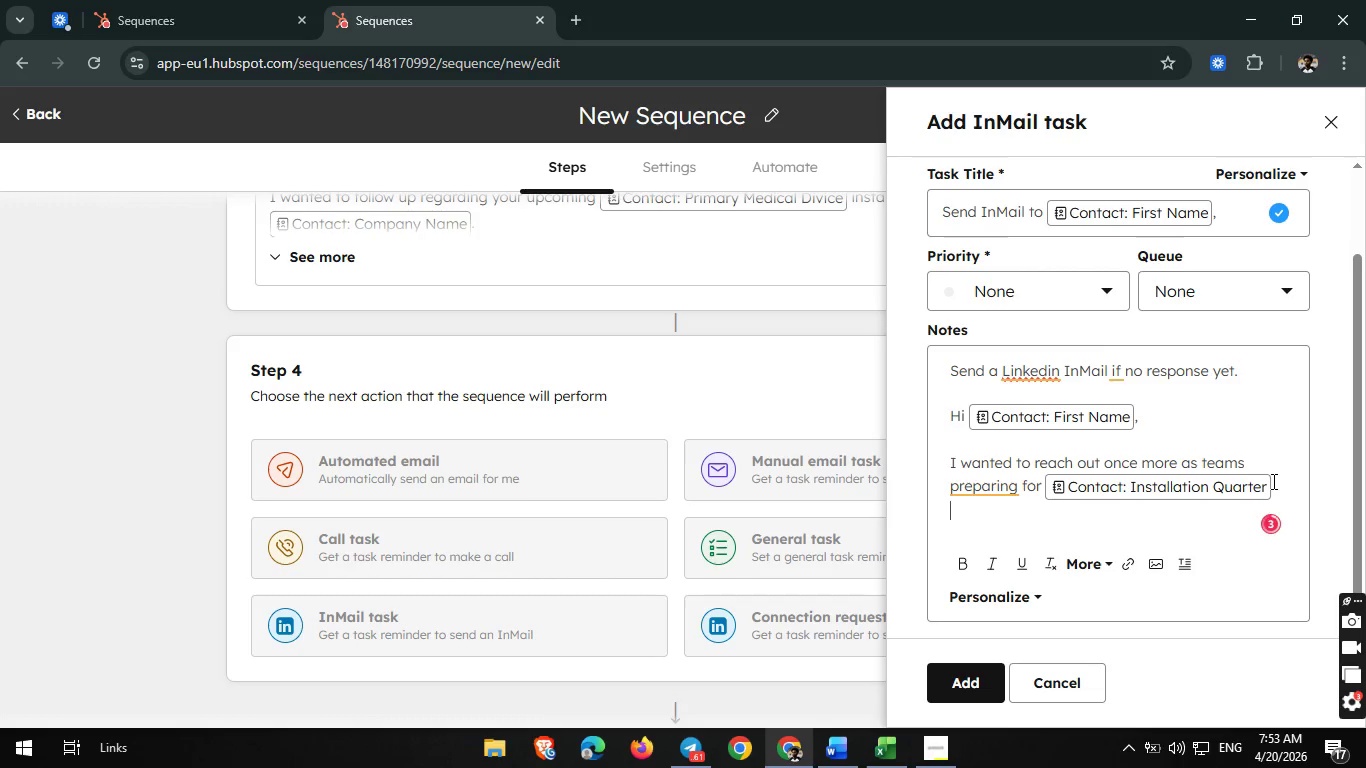 
type(often face logistical challenges with transporting equipment like )
 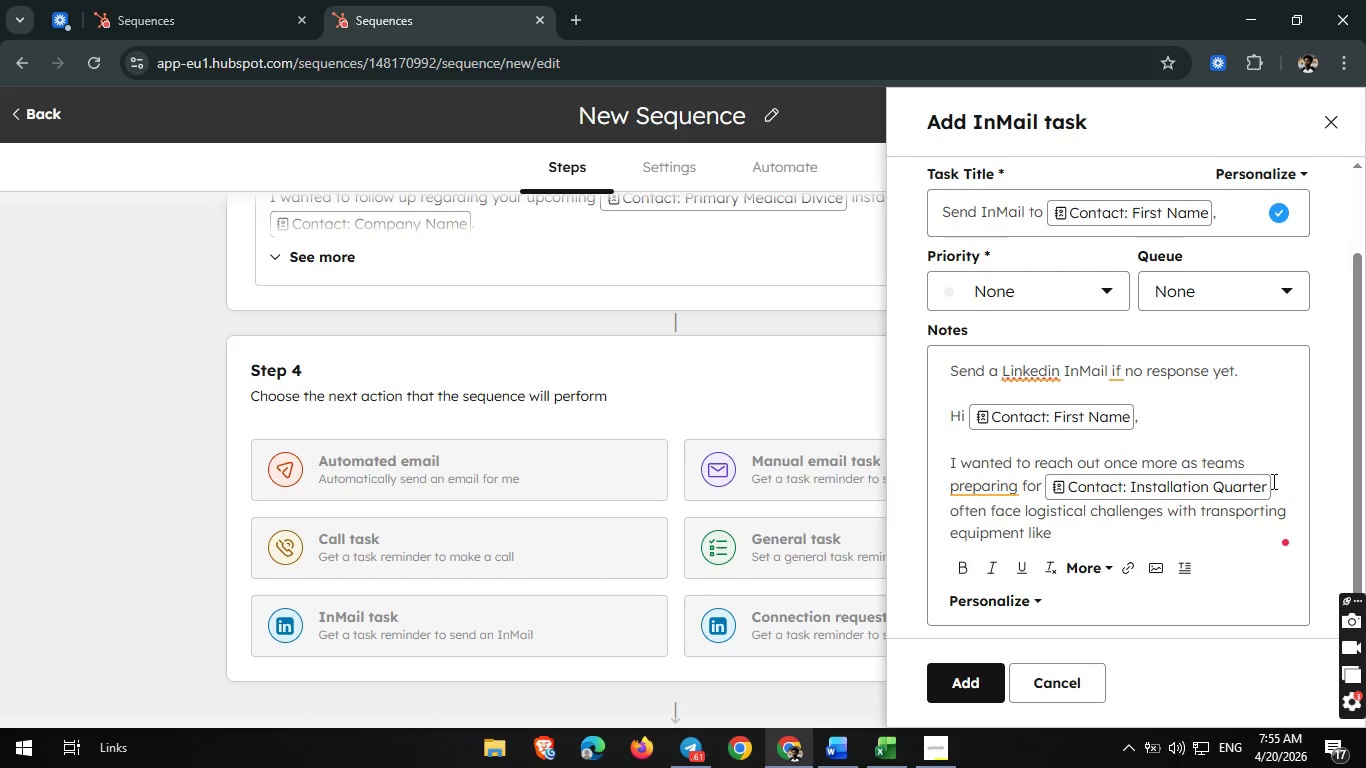 
wait(10.14)
 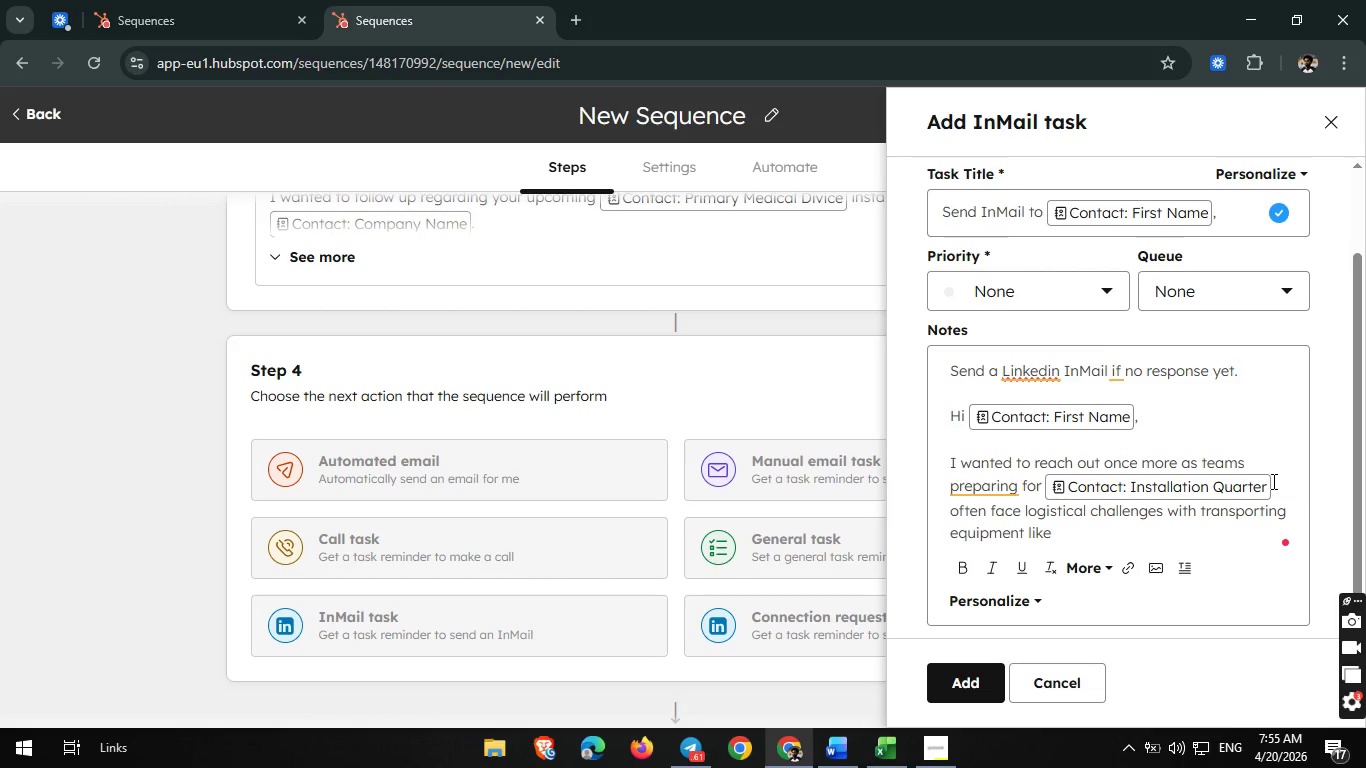 
left_click([1011, 600])
 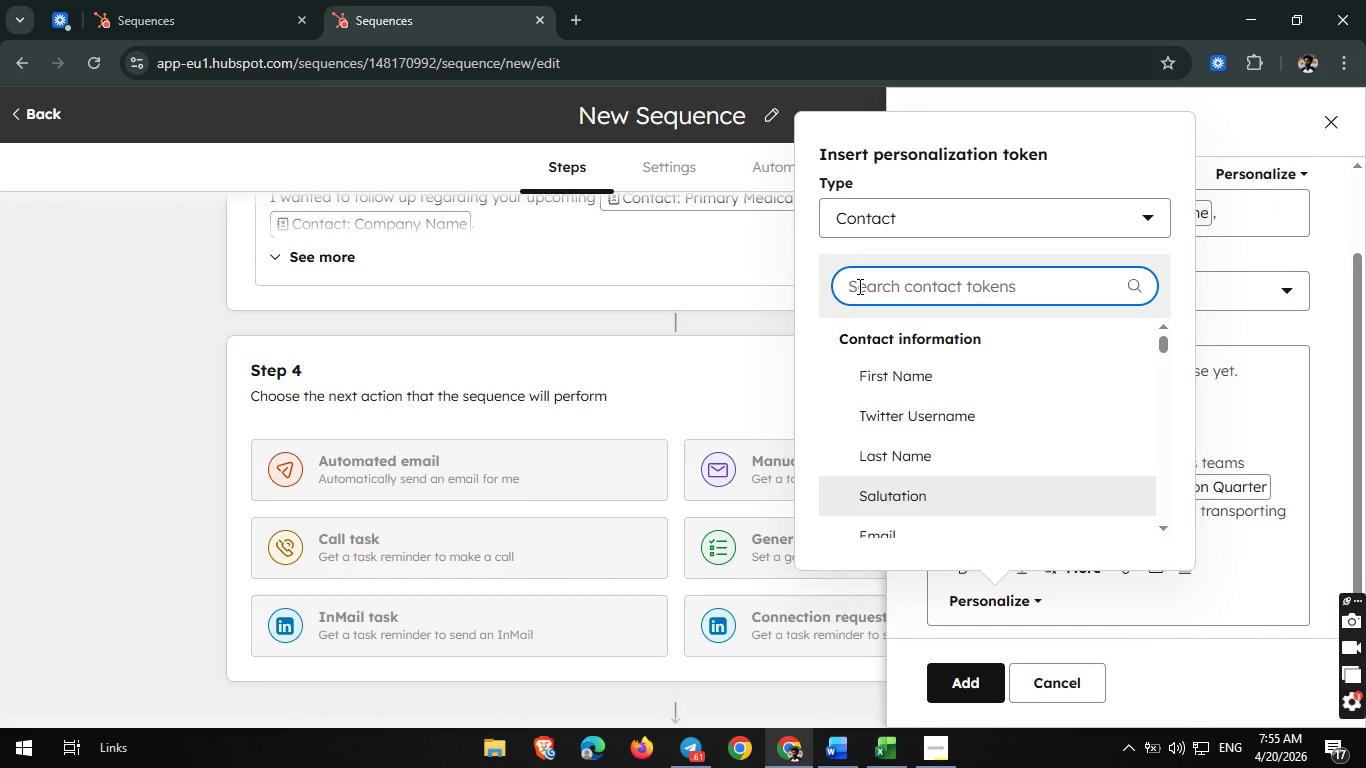 
type(prima)
 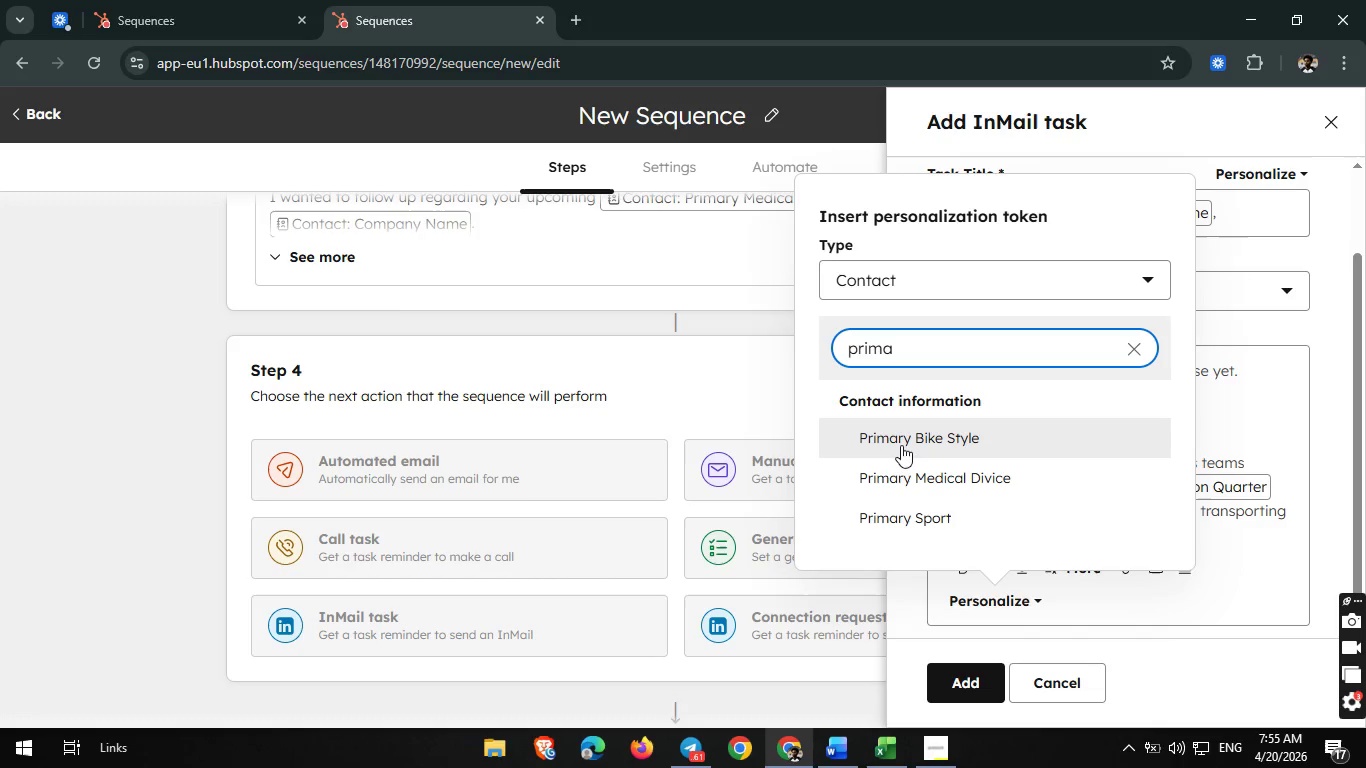 
left_click([906, 476])
 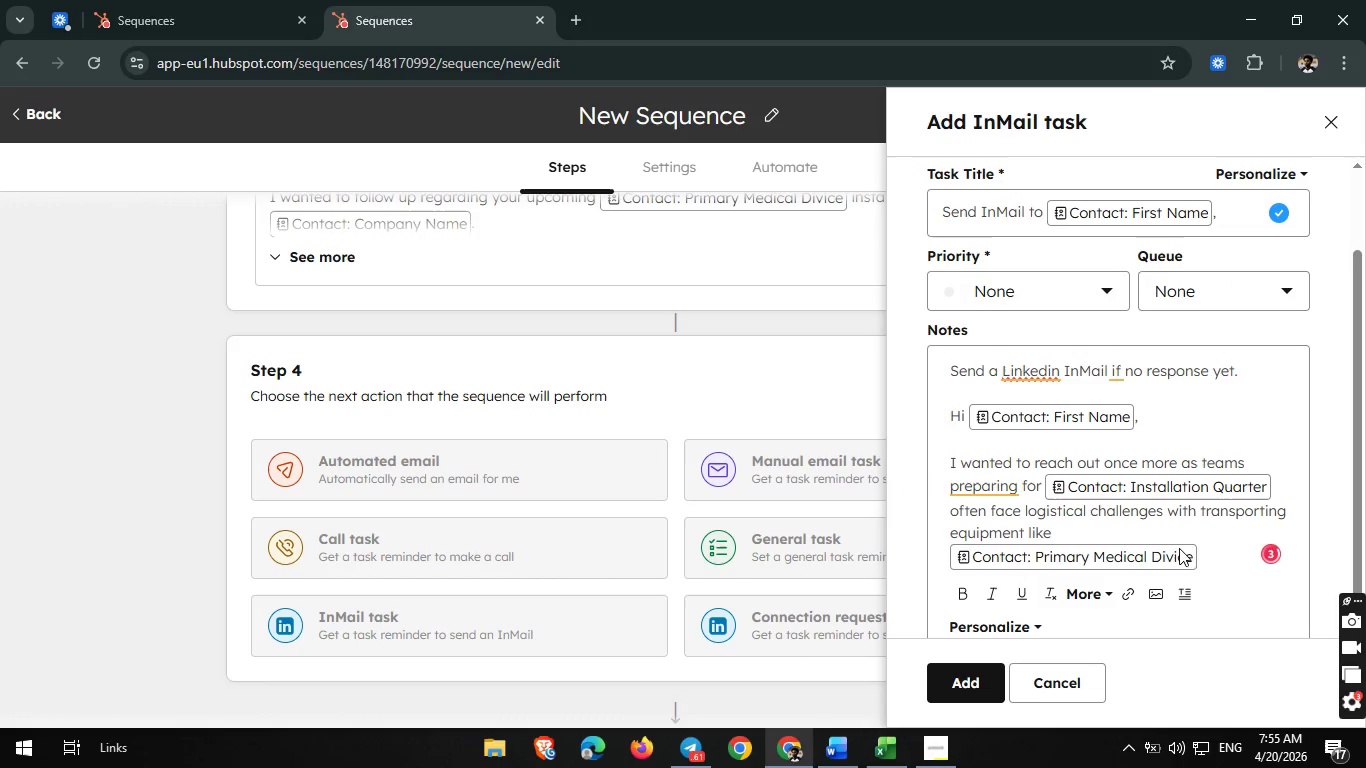 
left_click([1200, 548])
 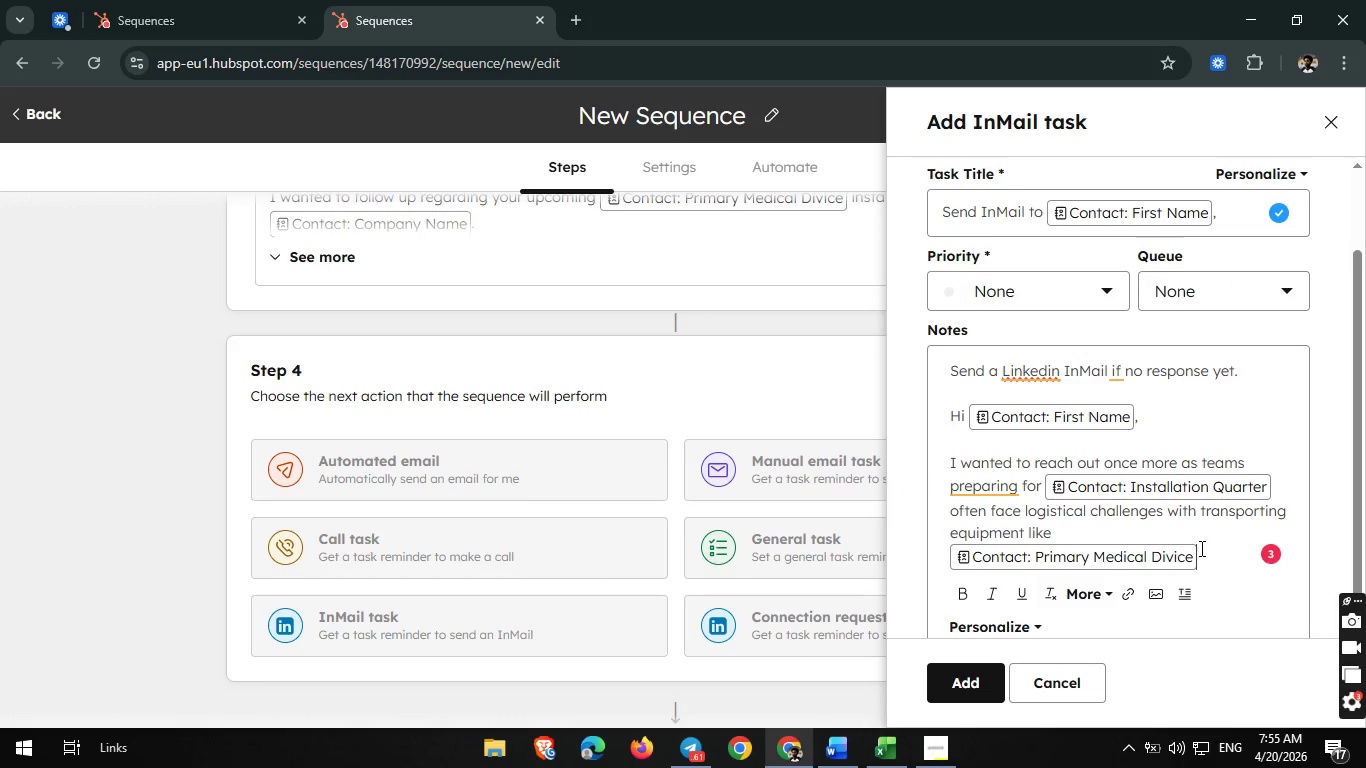 
key(Enter)
 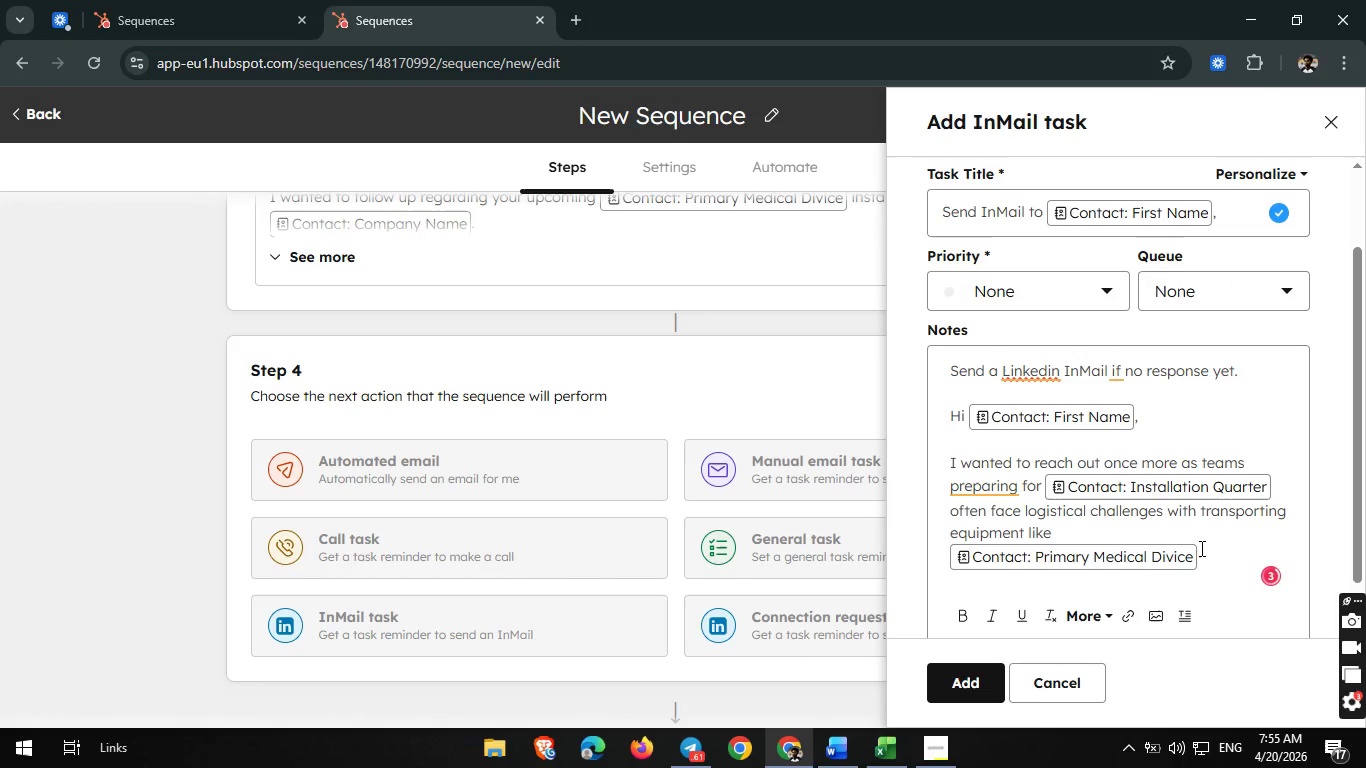 
scroll: coordinate [1200, 548], scroll_direction: down, amount: 1.0
 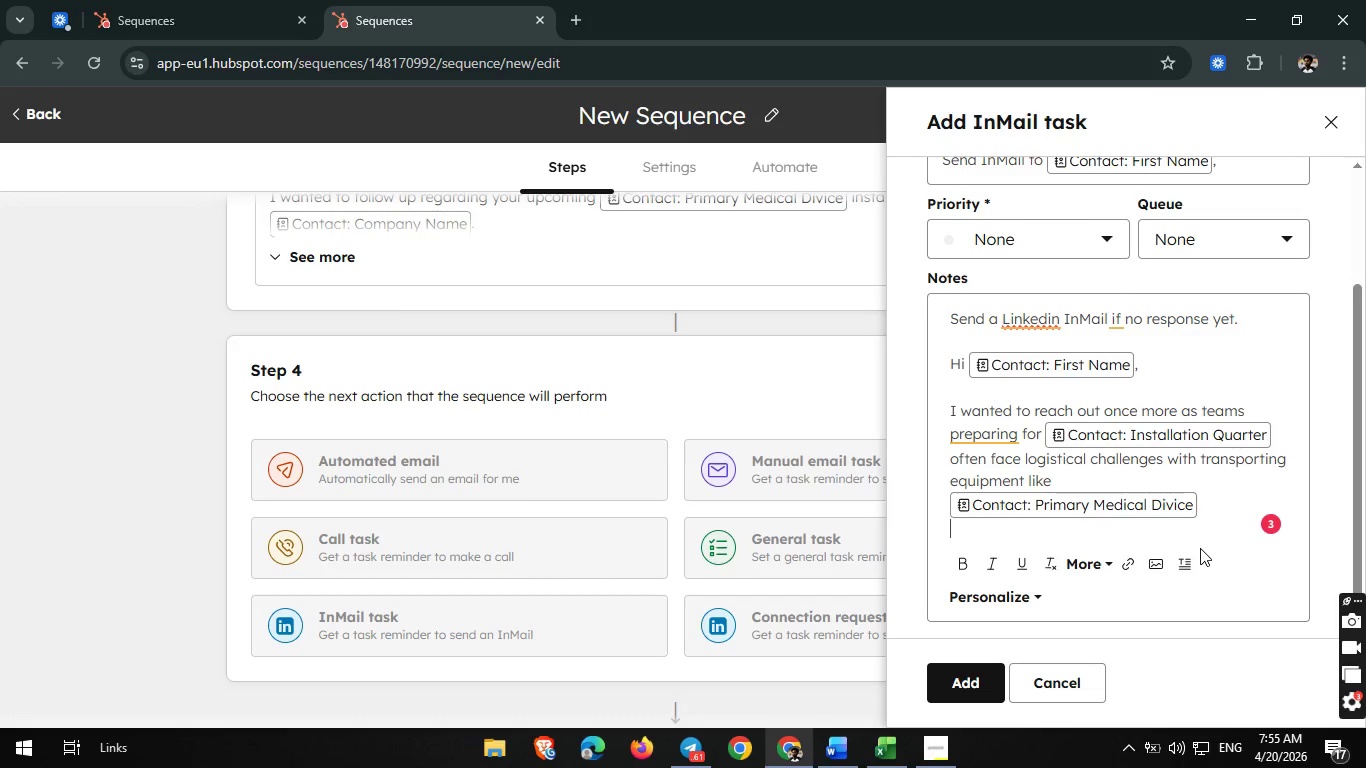 
type(BluePeak ensures secure, compliant transport)
 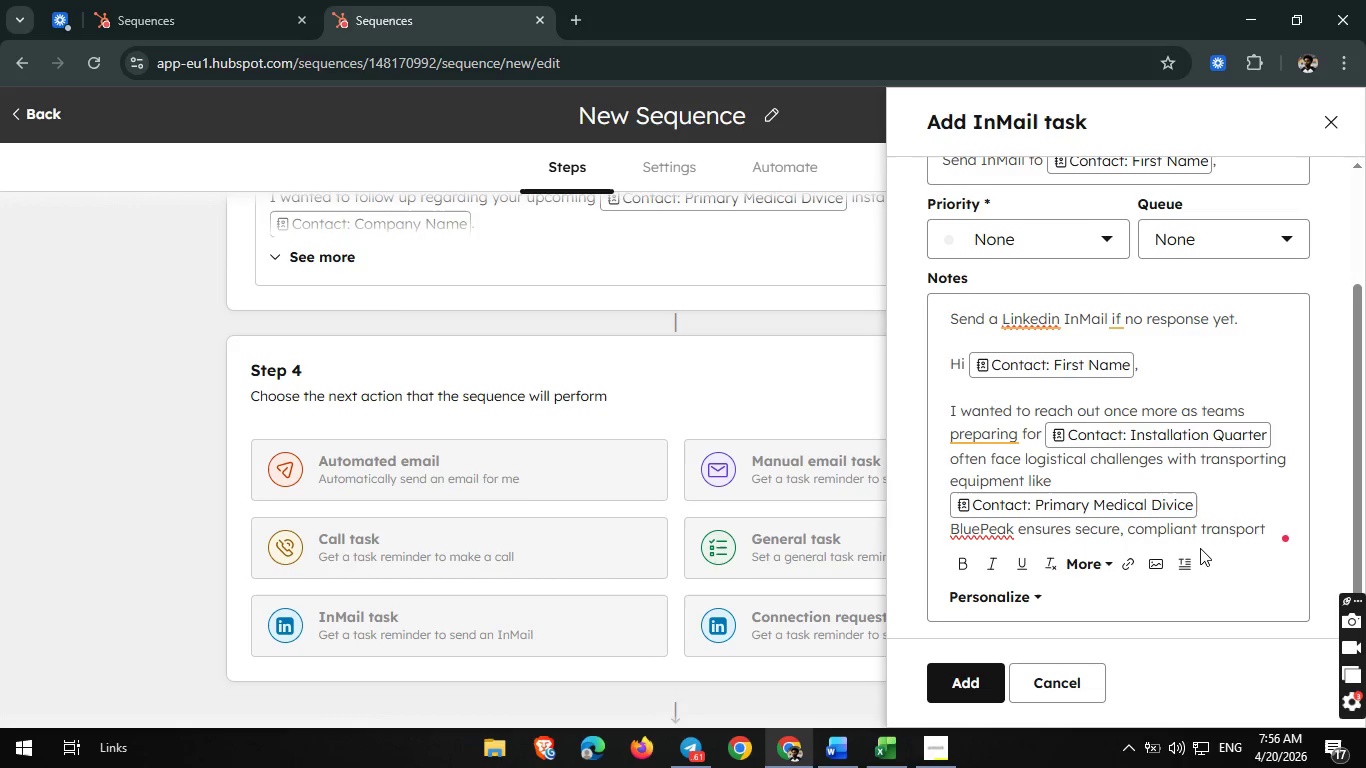 
type( with minimal risk.)
 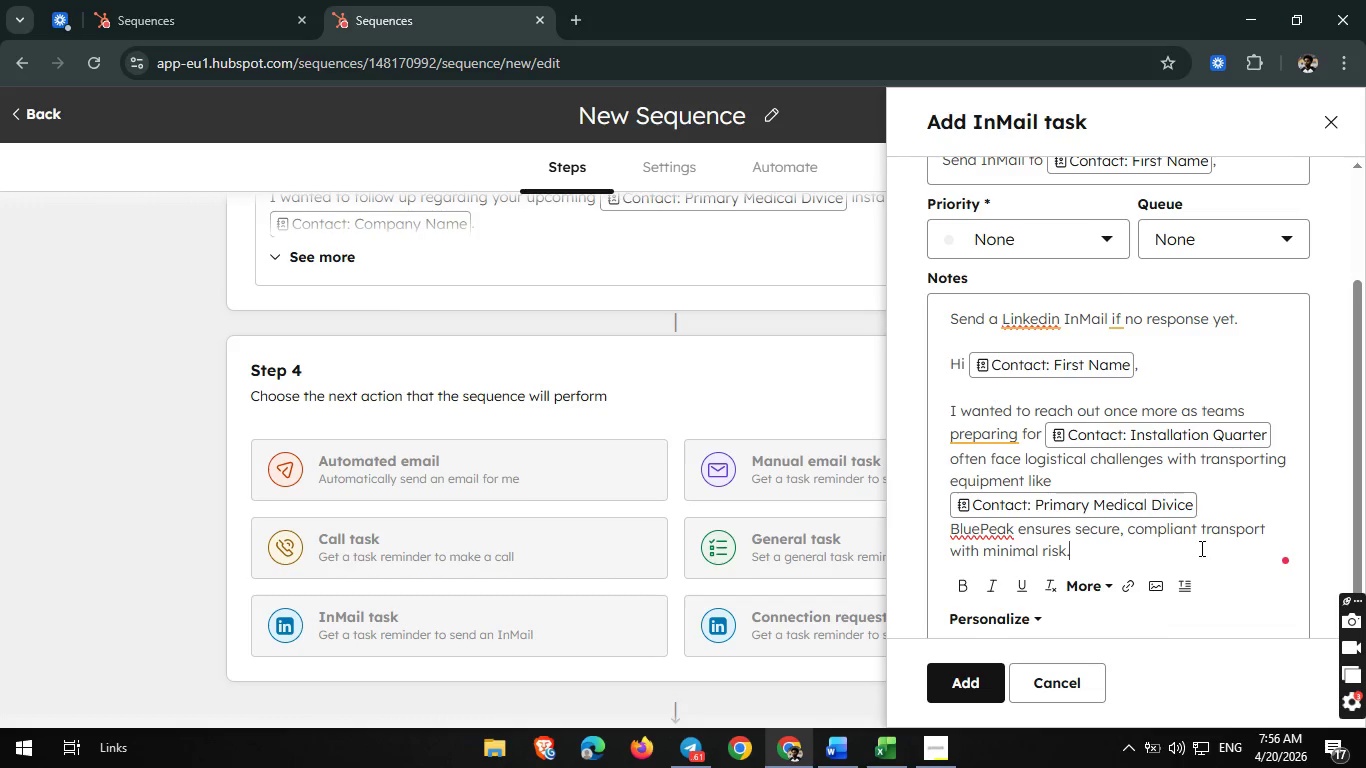 
key(Enter)
 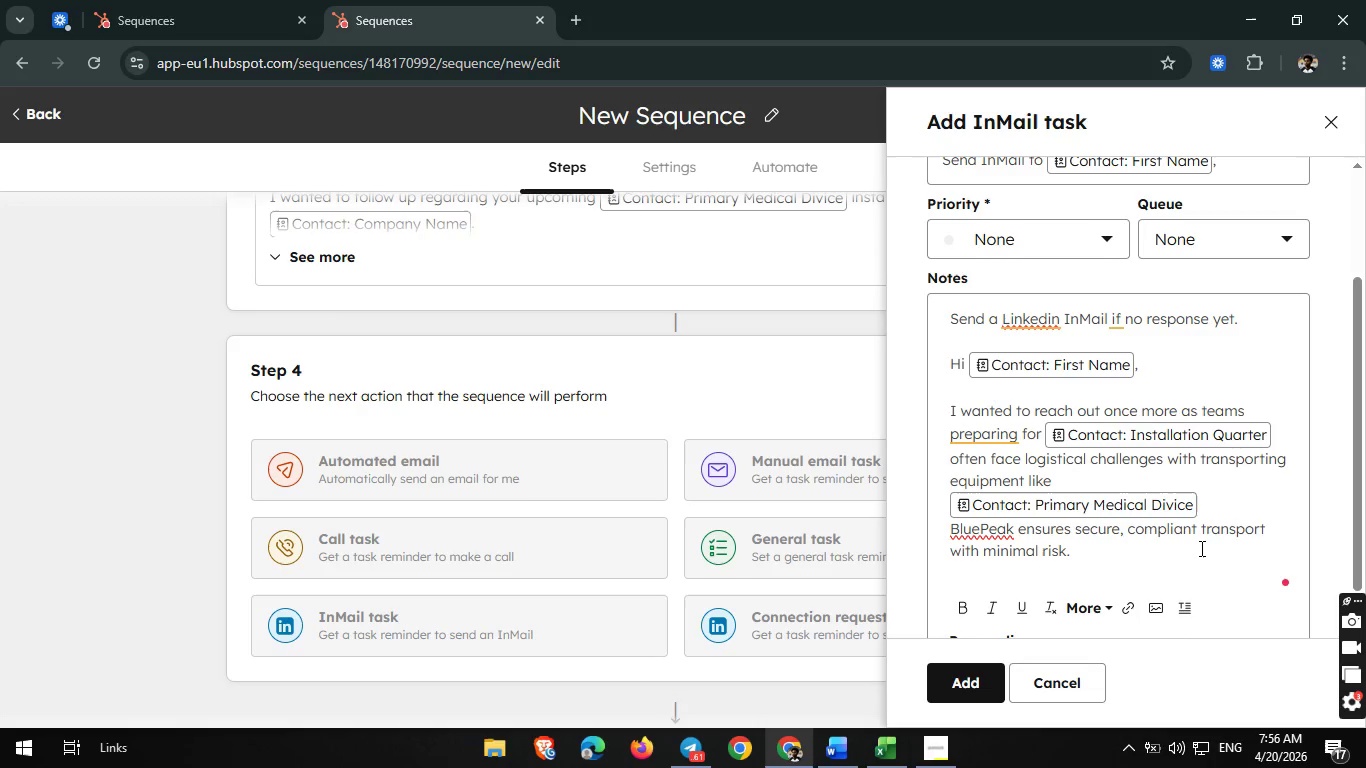 
type(Let me know if this is relevant for your team)
 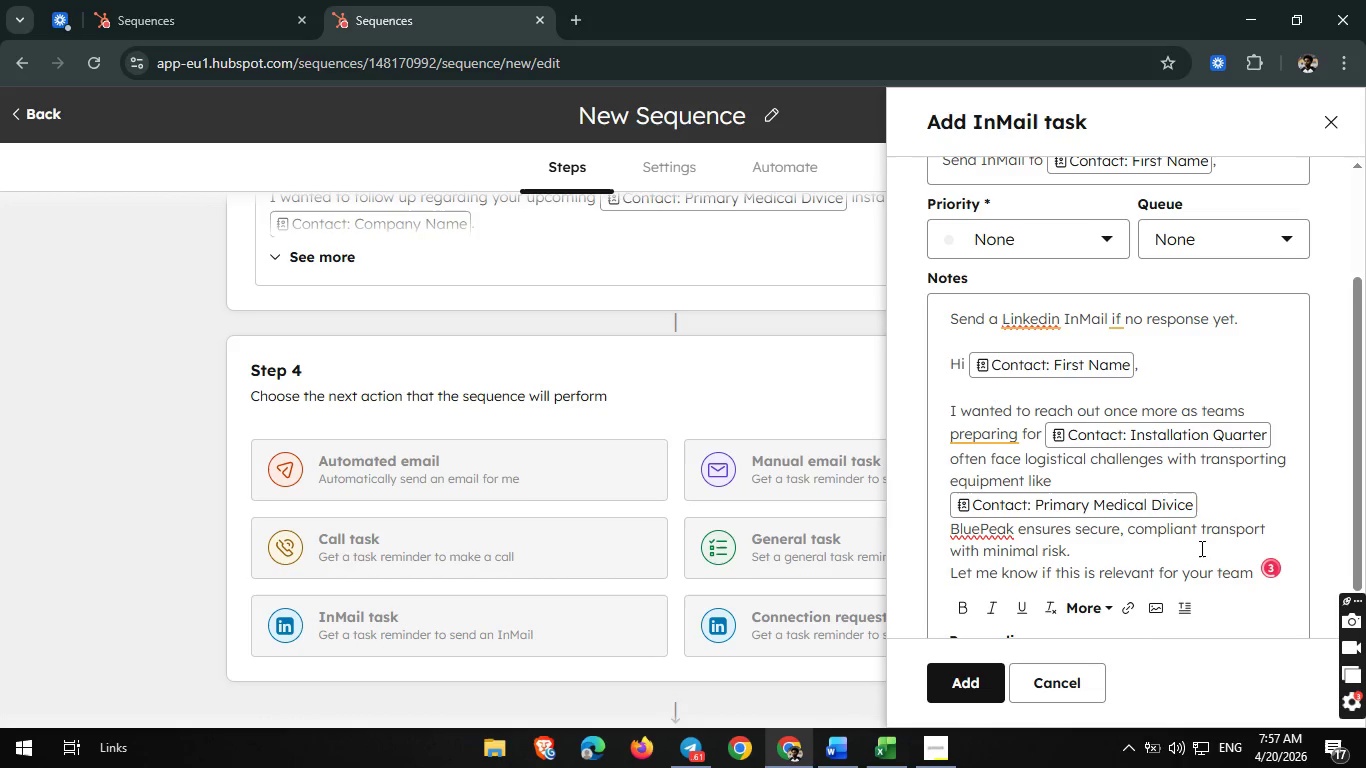 
key(Enter)
 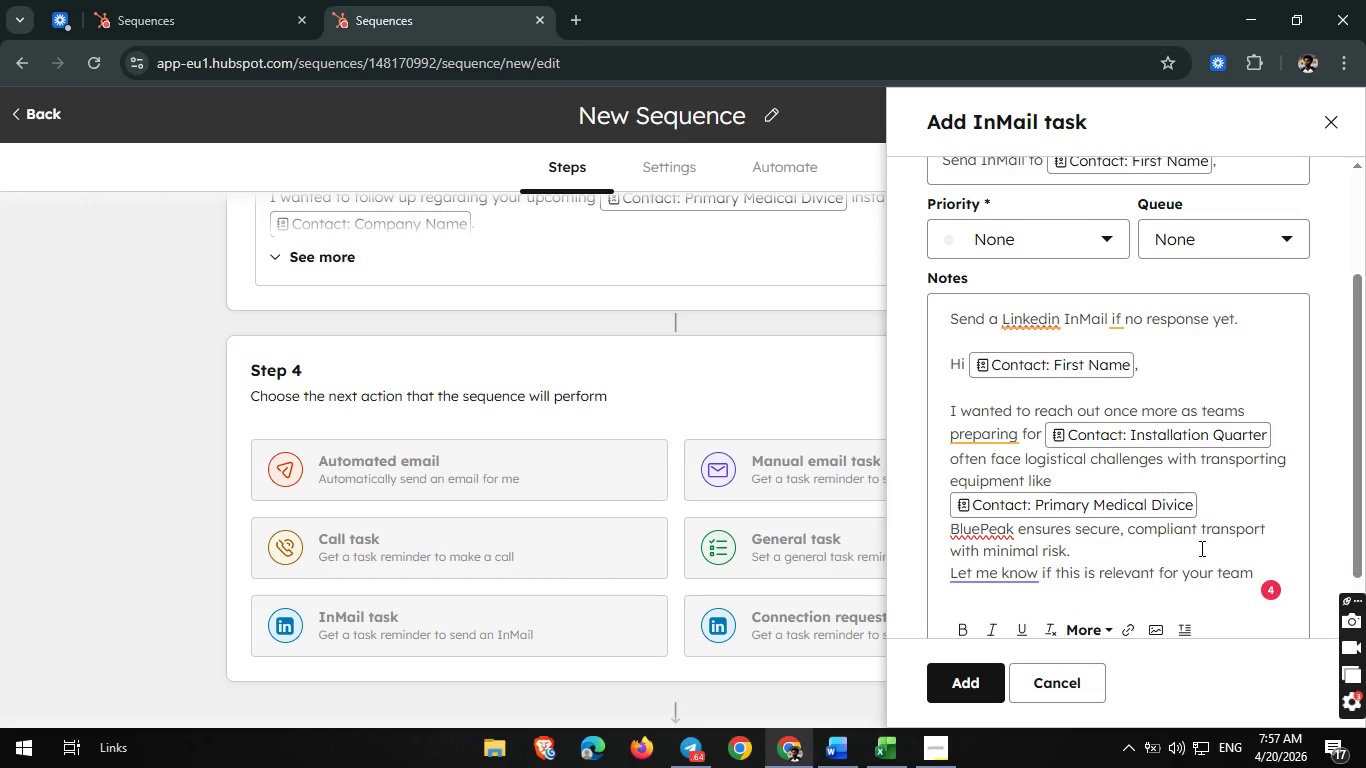 
scroll: coordinate [1200, 548], scroll_direction: down, amount: 1.0
 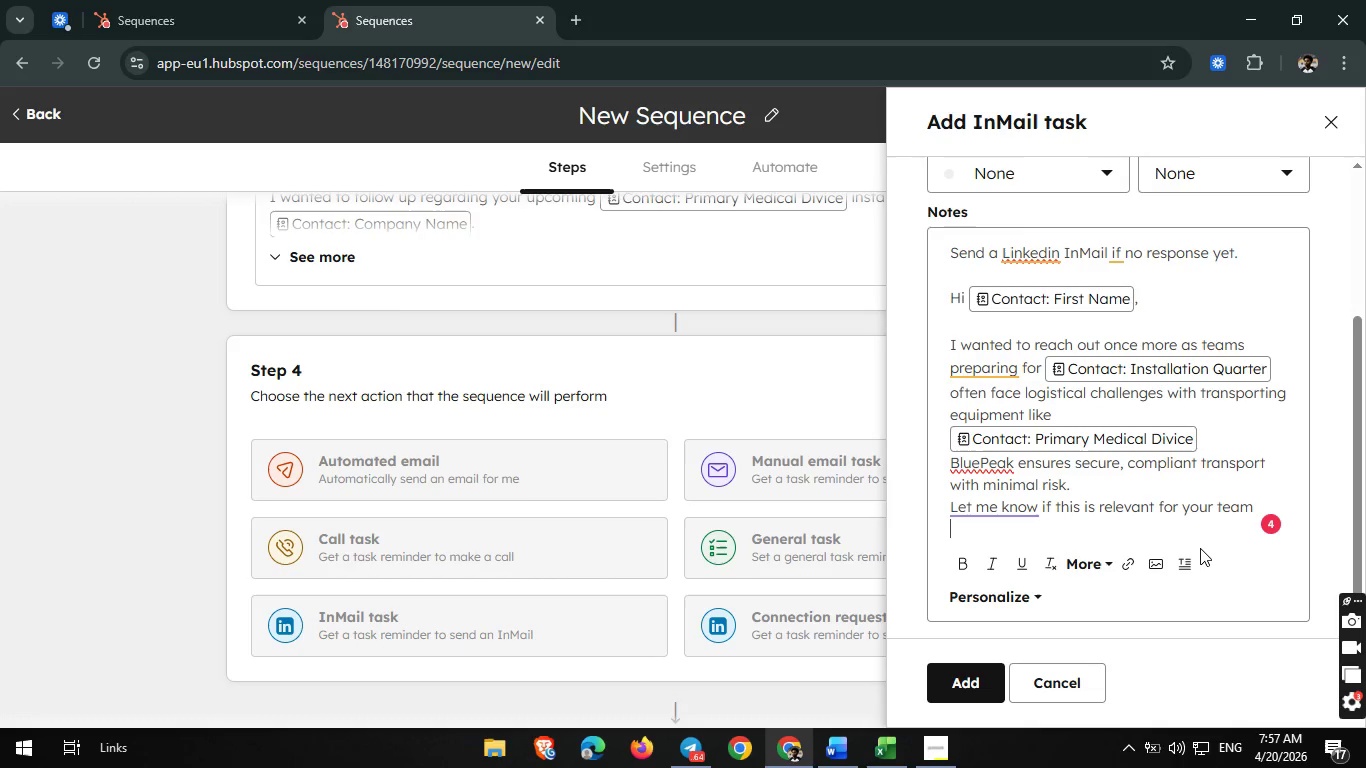 
type(Best,)
 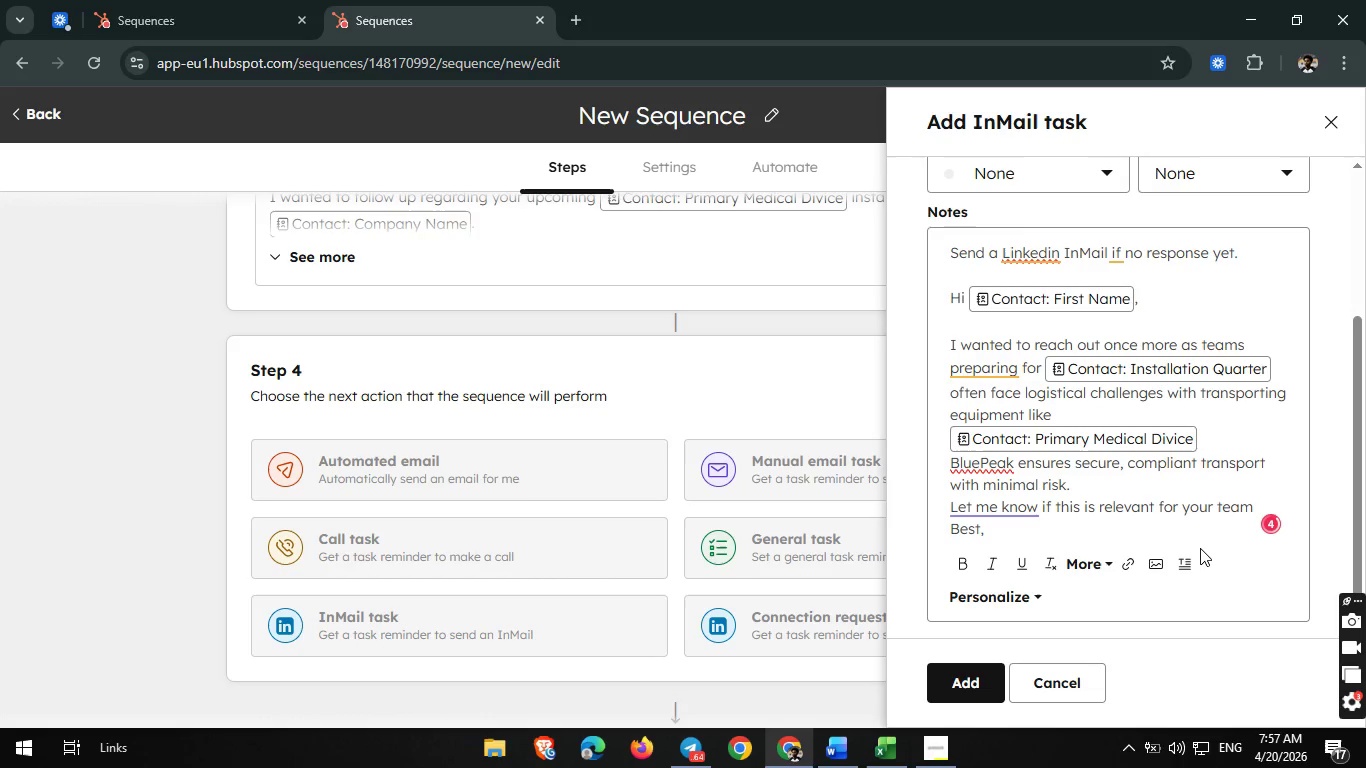 
key(Enter)
 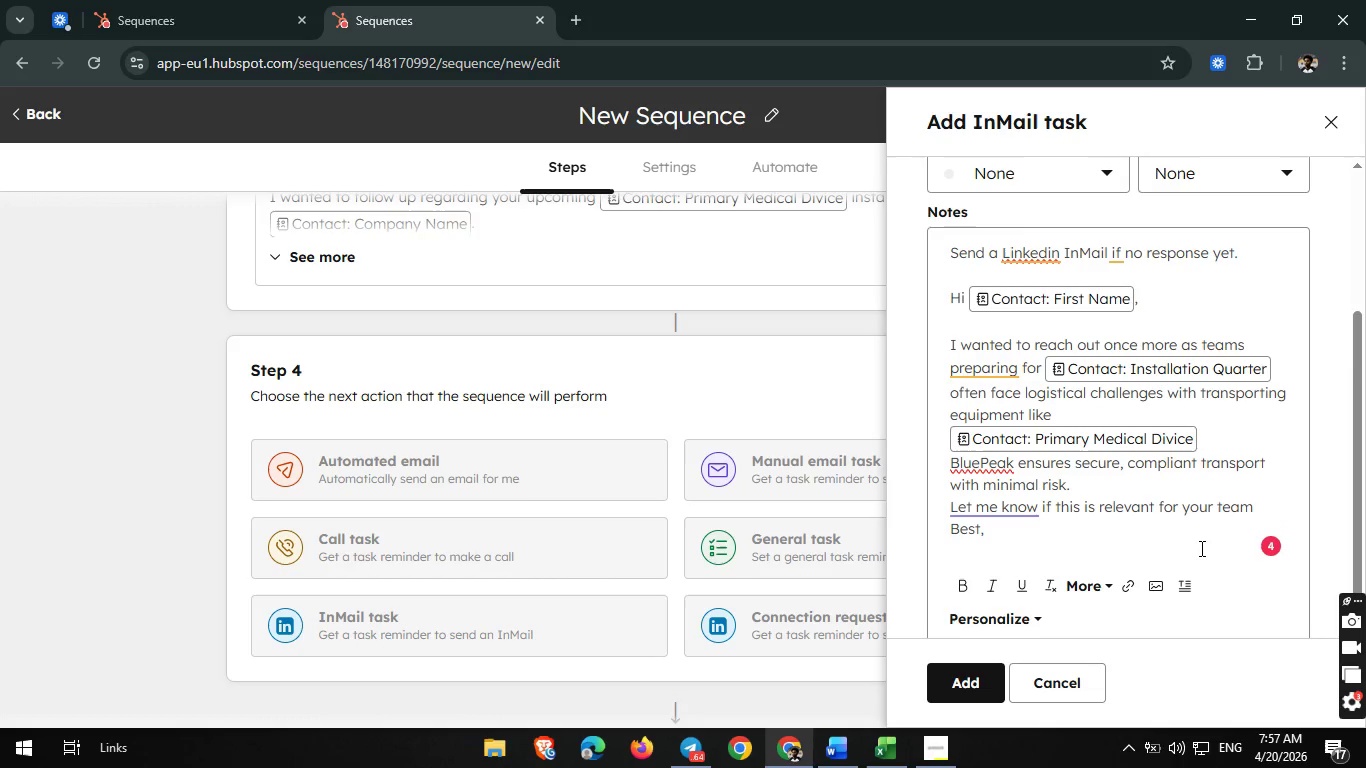 
type(Matiyas Derej)
 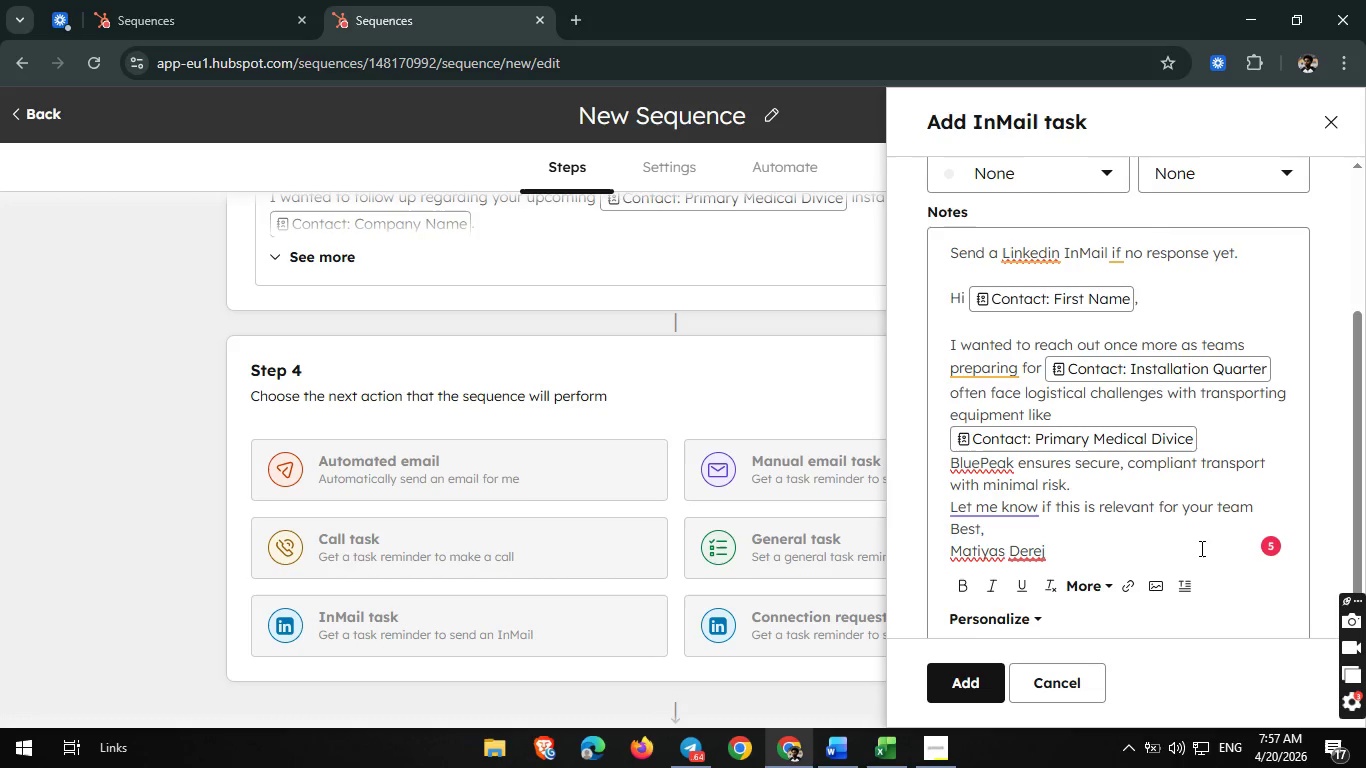 
key(E)
 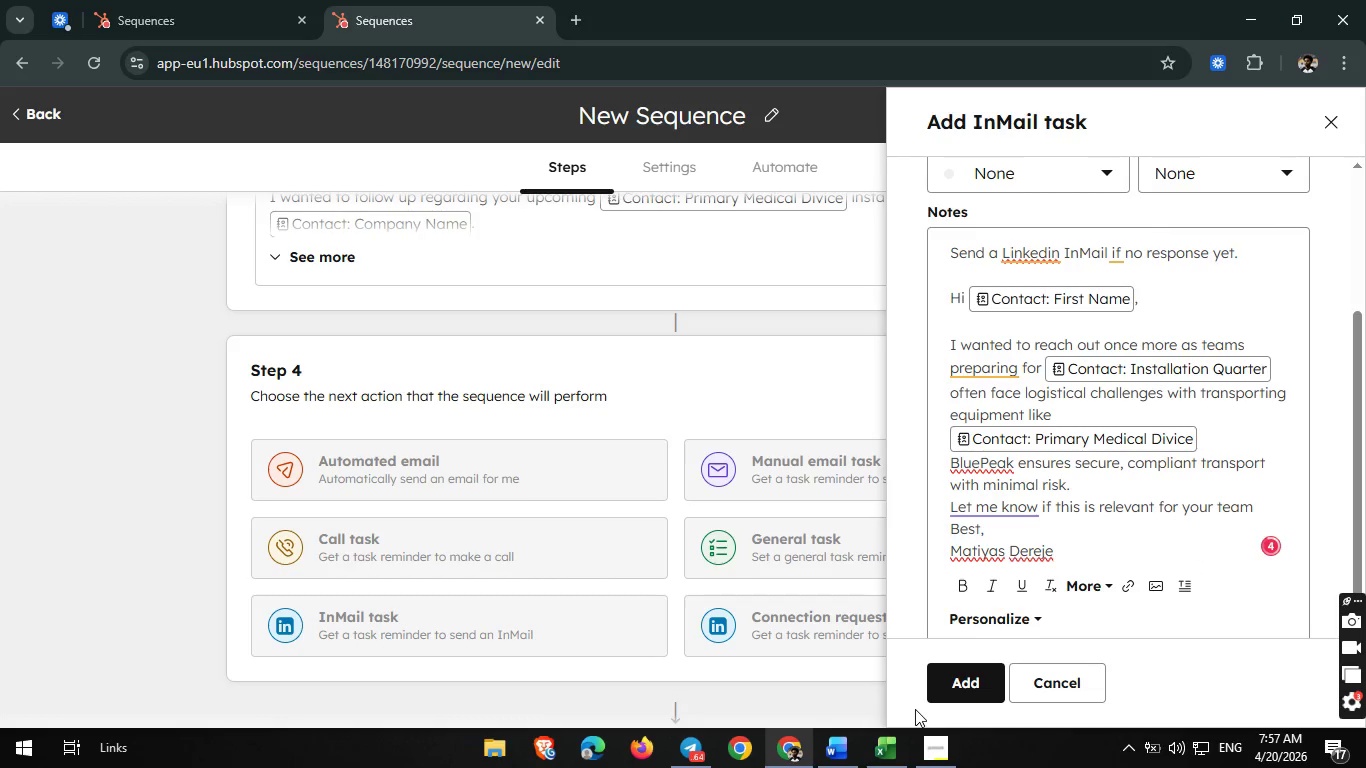 
left_click([964, 677])
 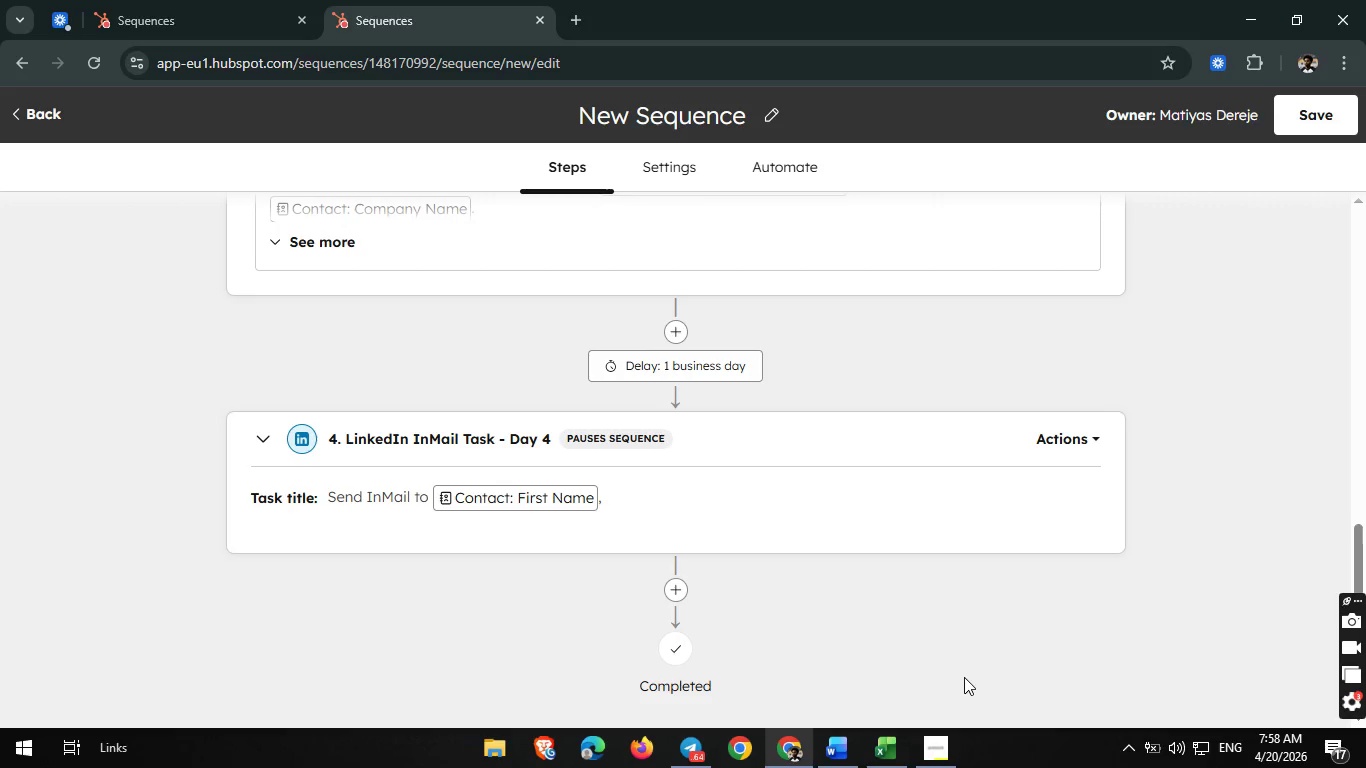 
wait(49.48)
 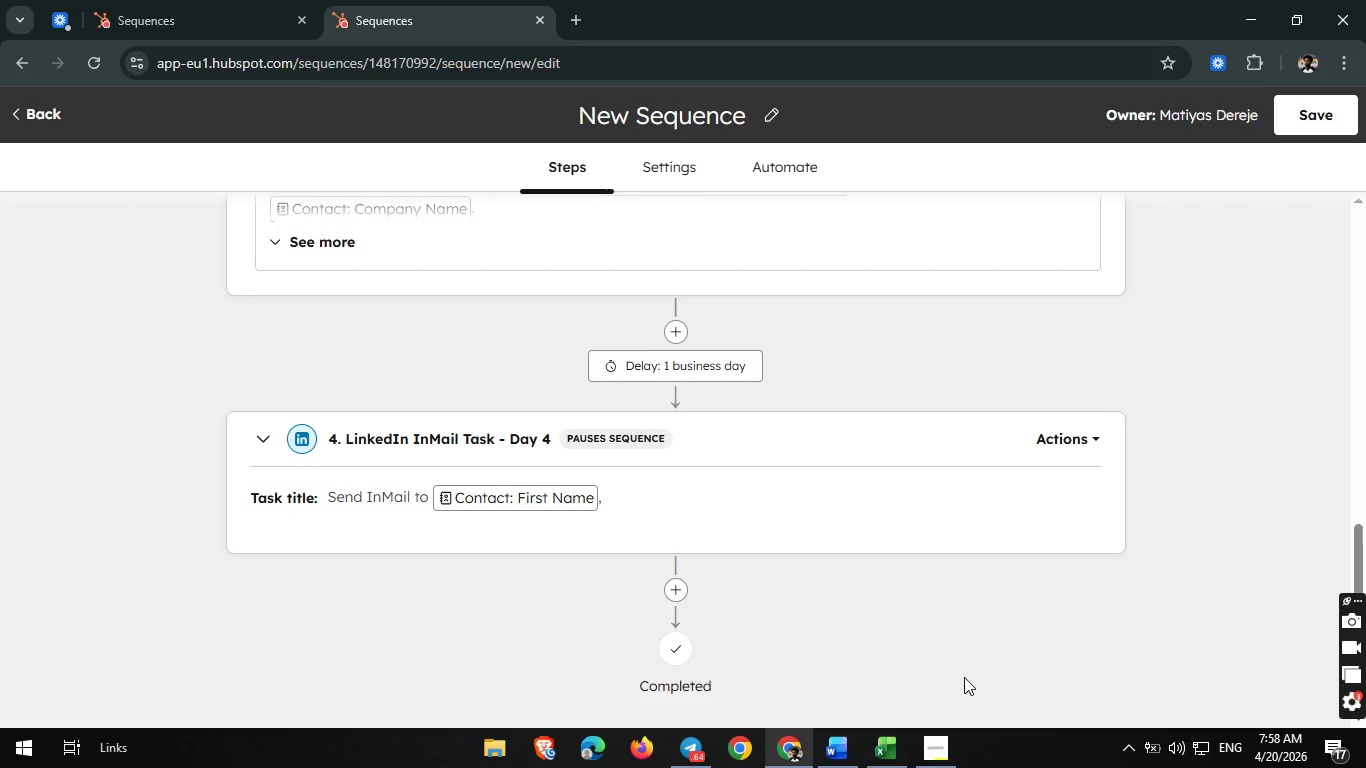 
scroll: coordinate [1000, 524], scroll_direction: up, amount: 5.0
 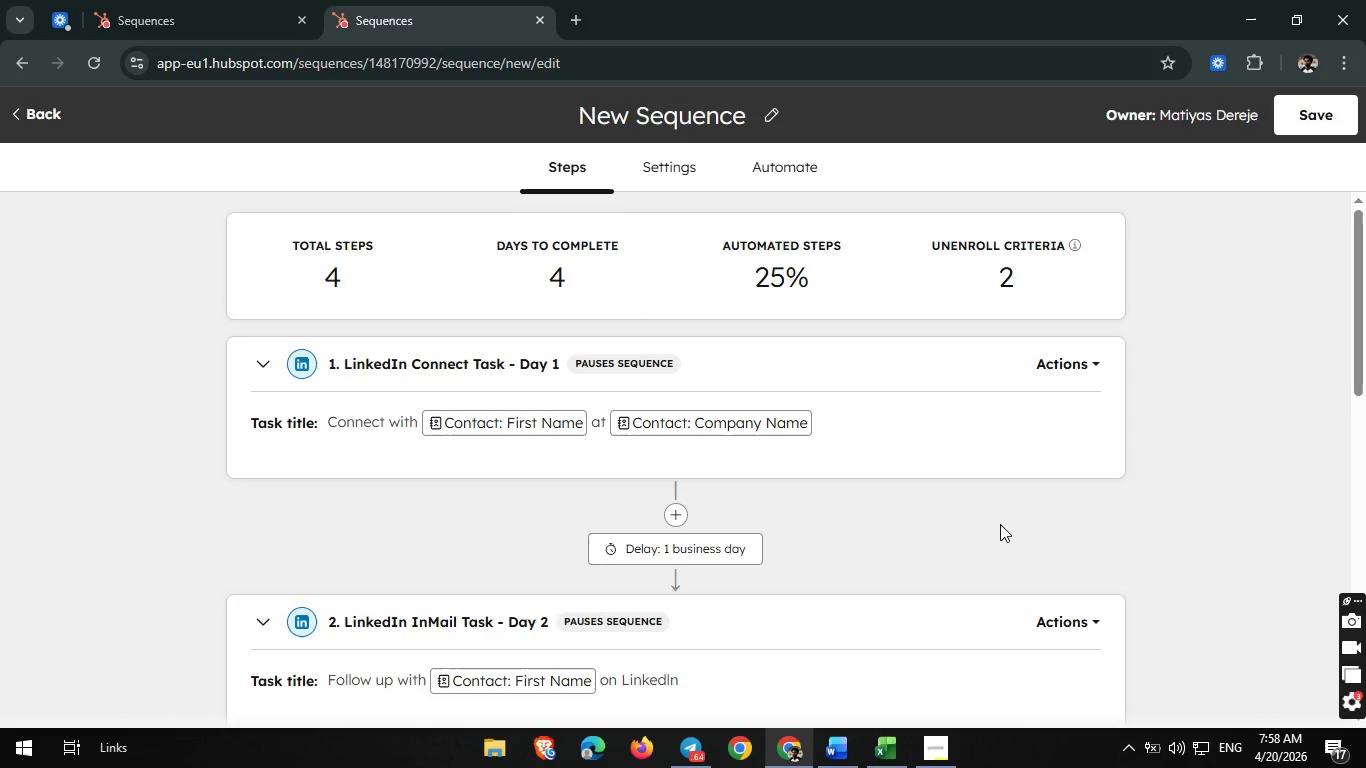 
wait(10.56)
 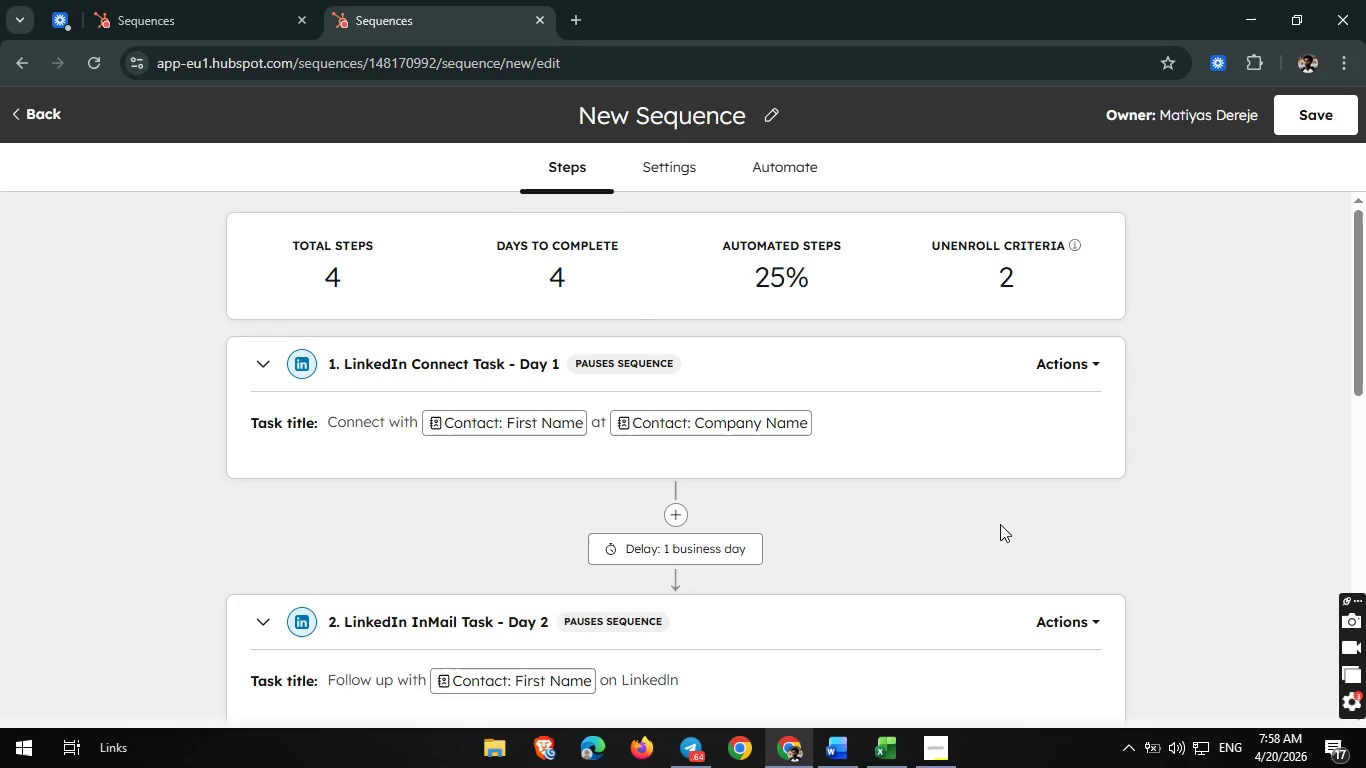 
scroll: coordinate [817, 250], scroll_direction: none, amount: 0.0
 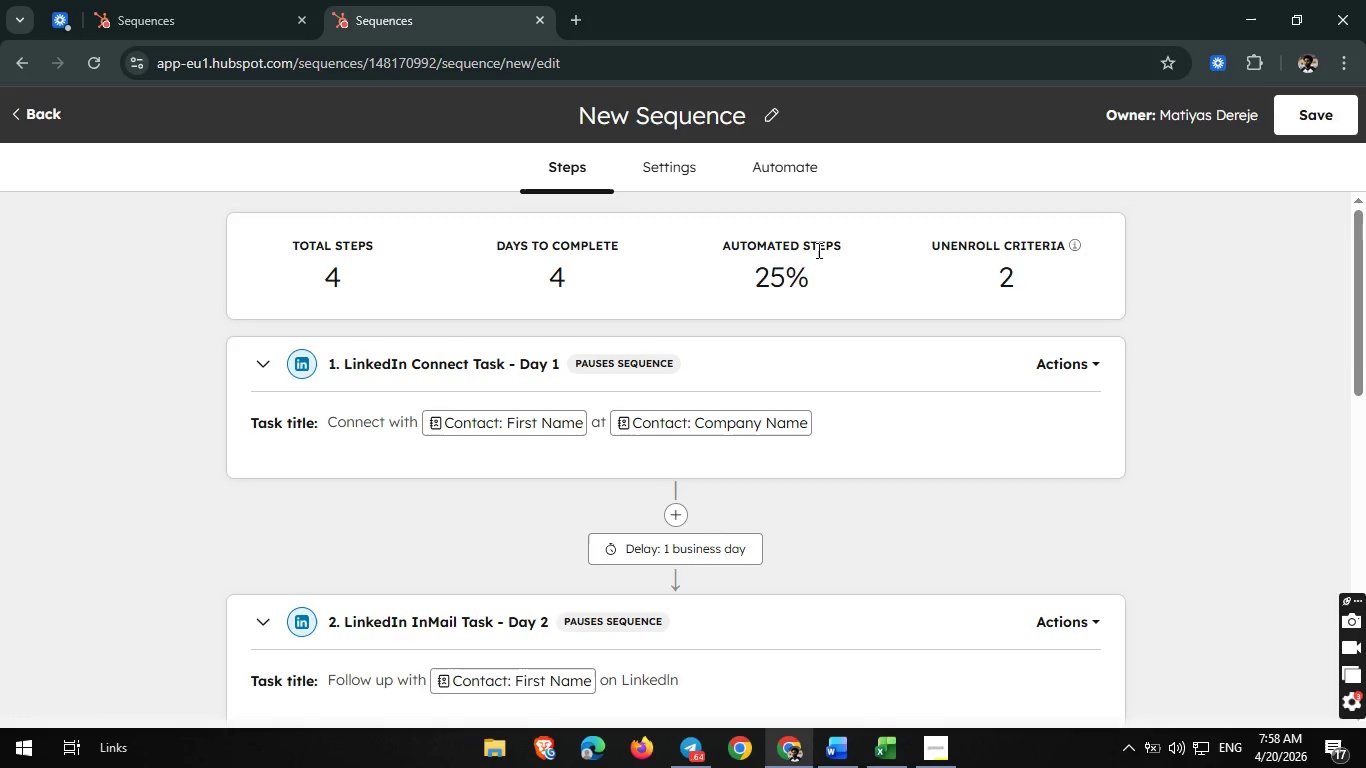 
scroll: coordinate [794, 409], scroll_direction: down, amount: 8.0
 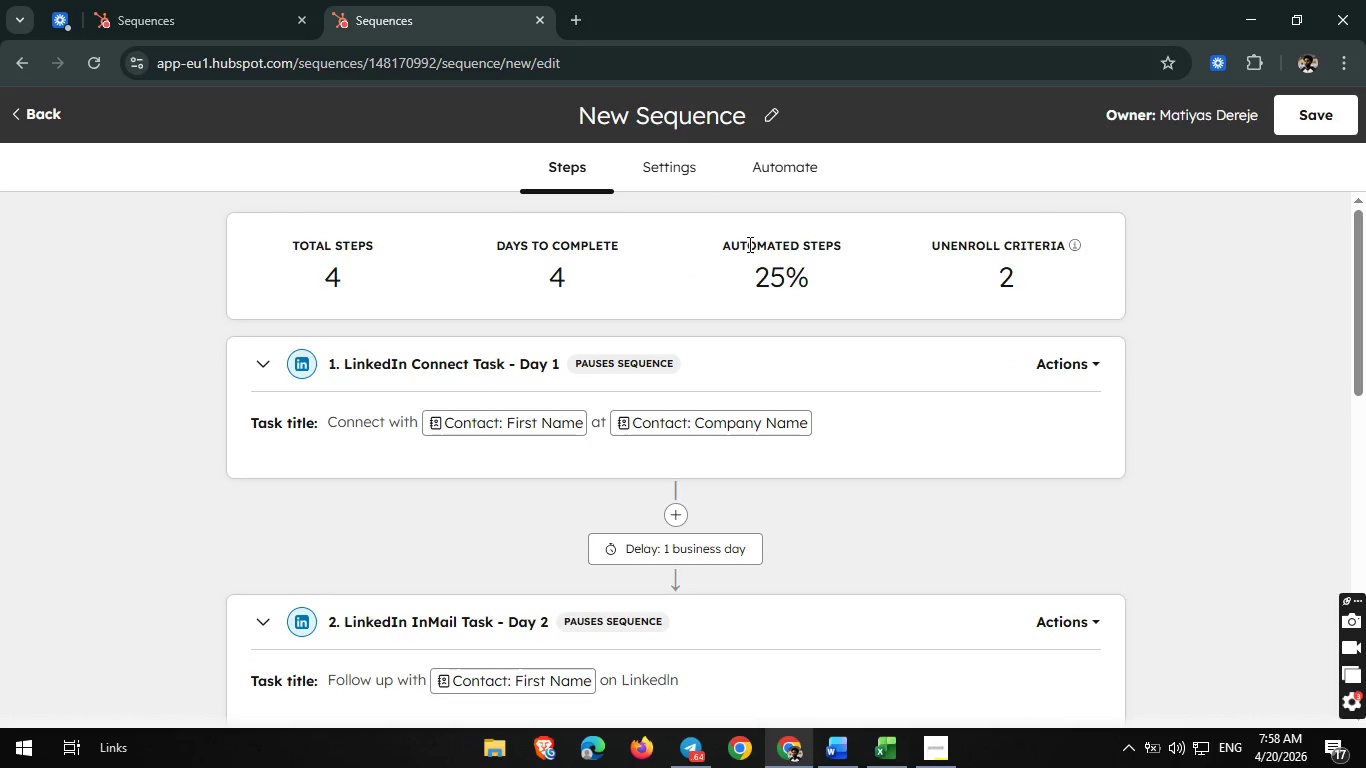 
scroll: coordinate [748, 244], scroll_direction: up, amount: 3.0
 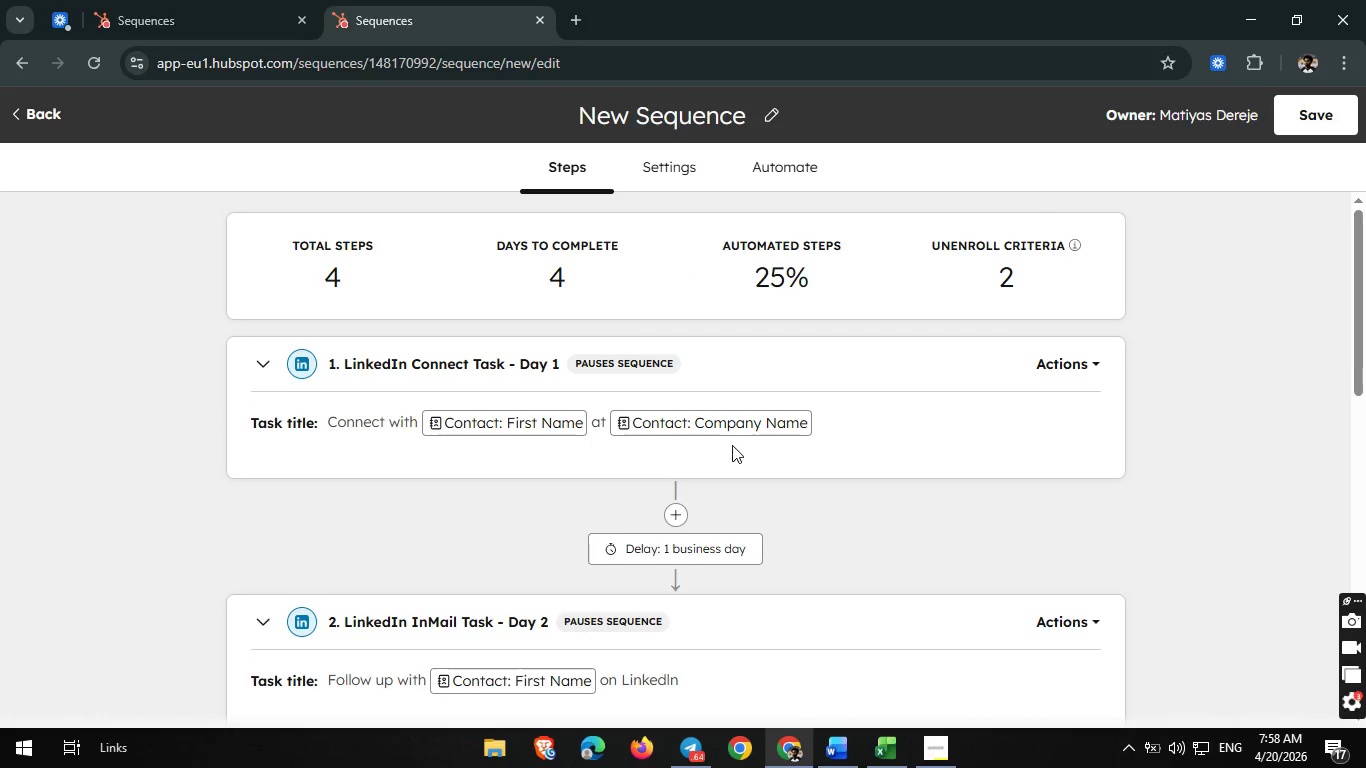 
scroll: coordinate [732, 445], scroll_direction: down, amount: 10.0
 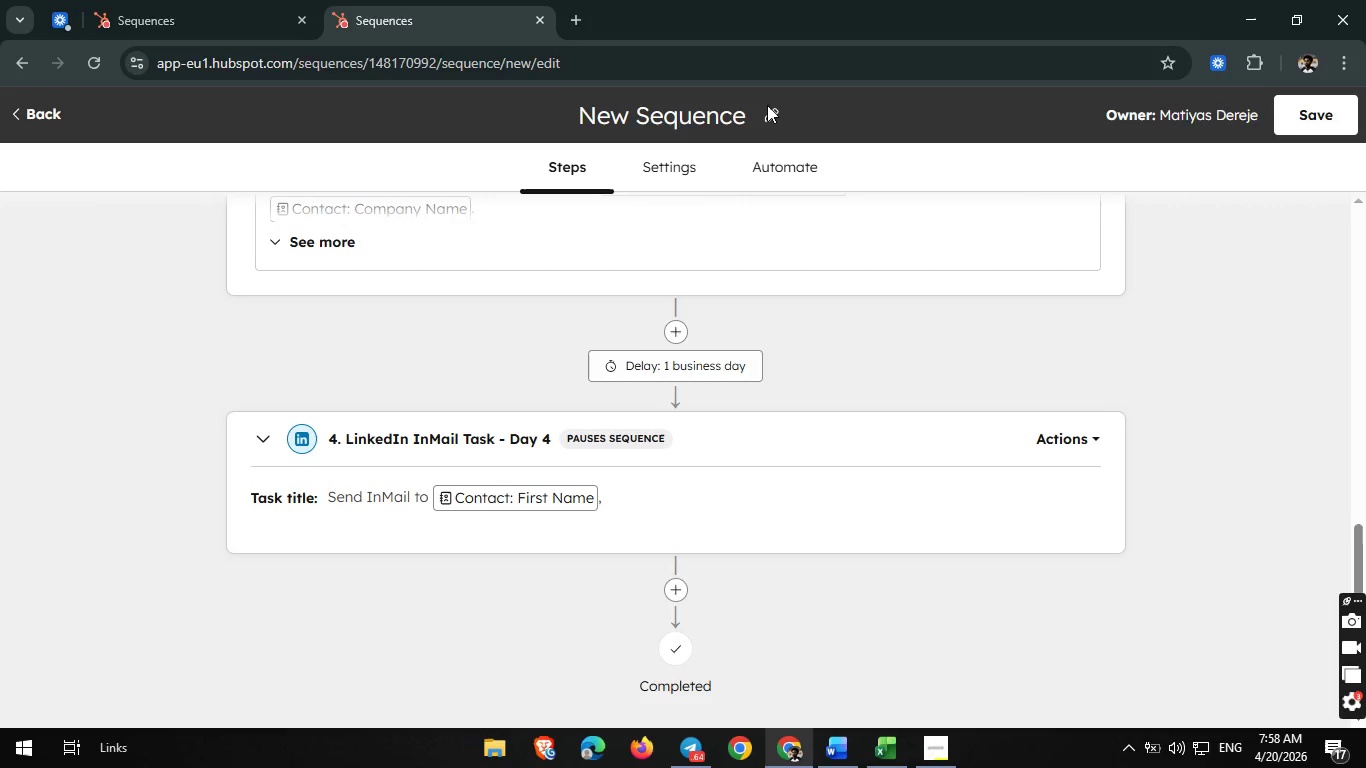 
left_click([767, 116])
 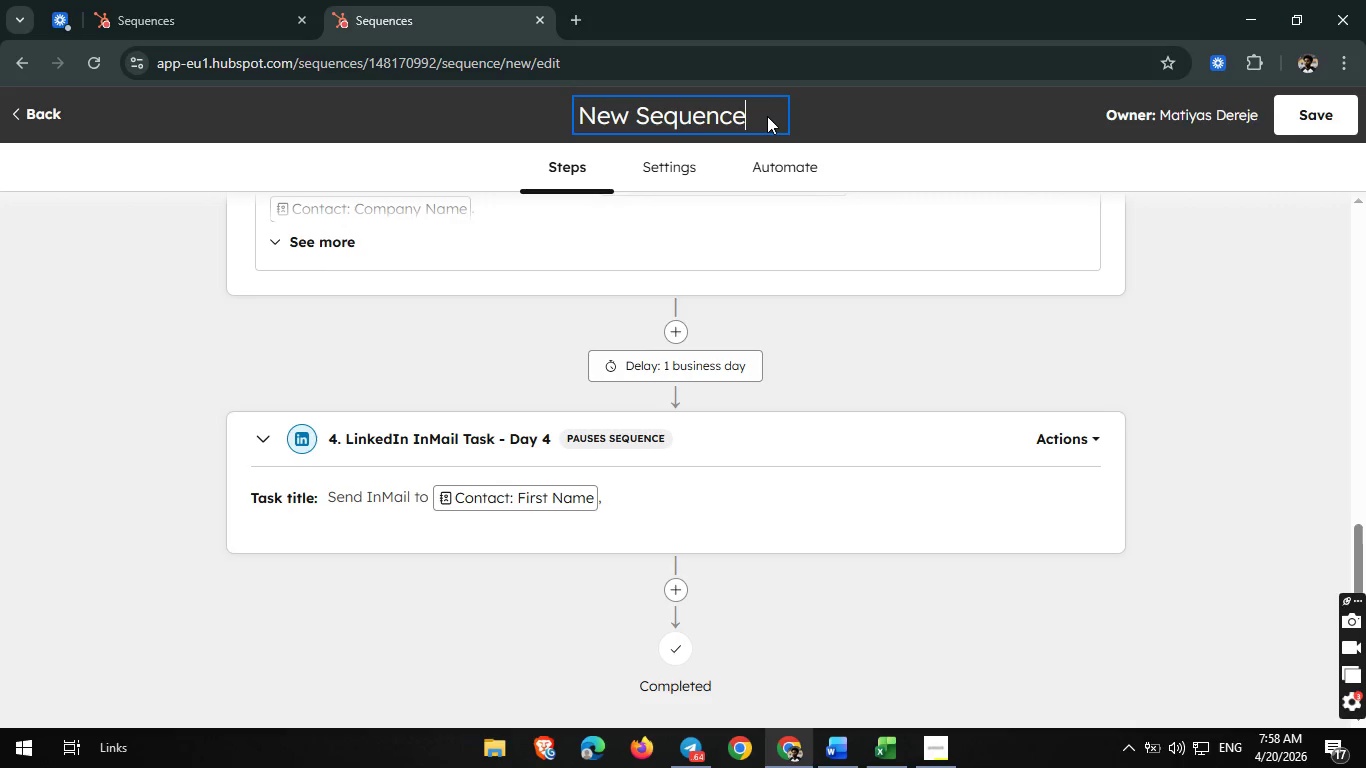 
wait(14.78)
 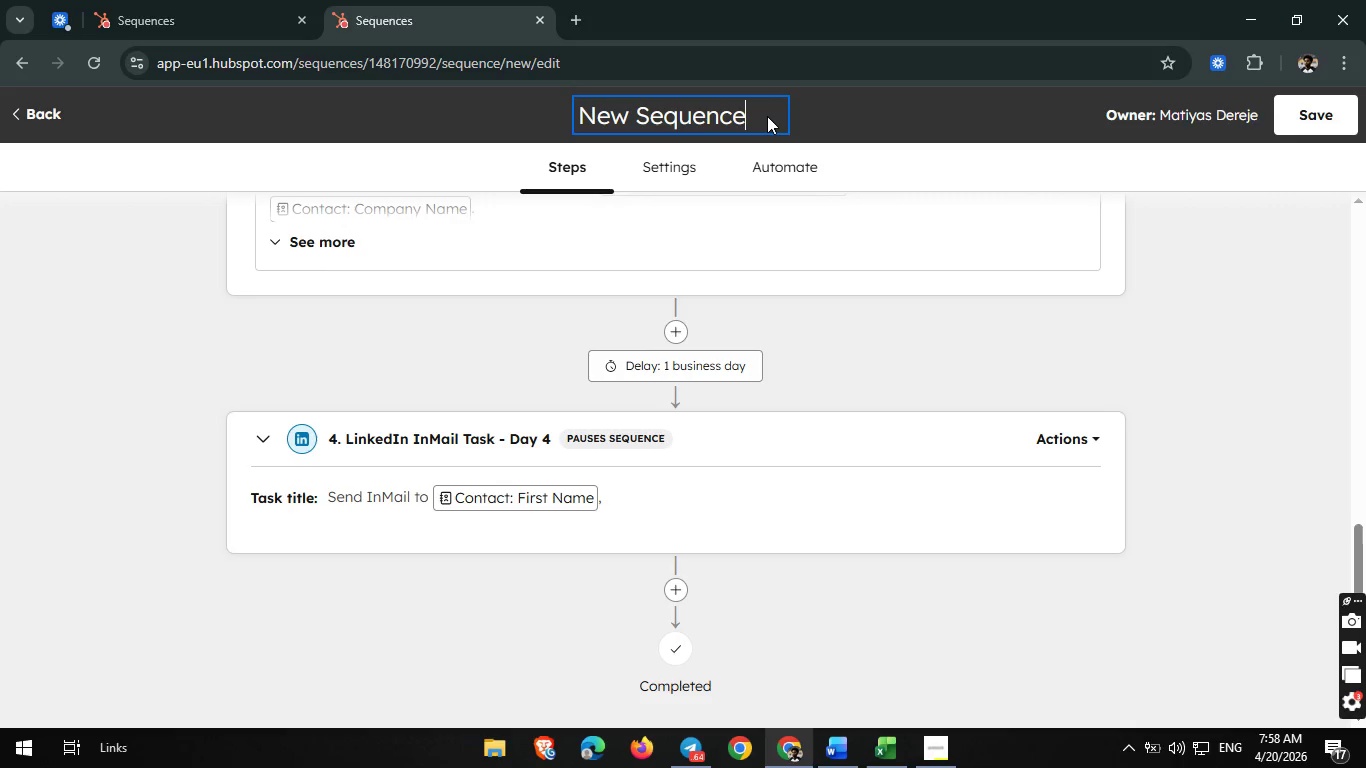 
hold_key(key=Backspace, duration=0.42)
 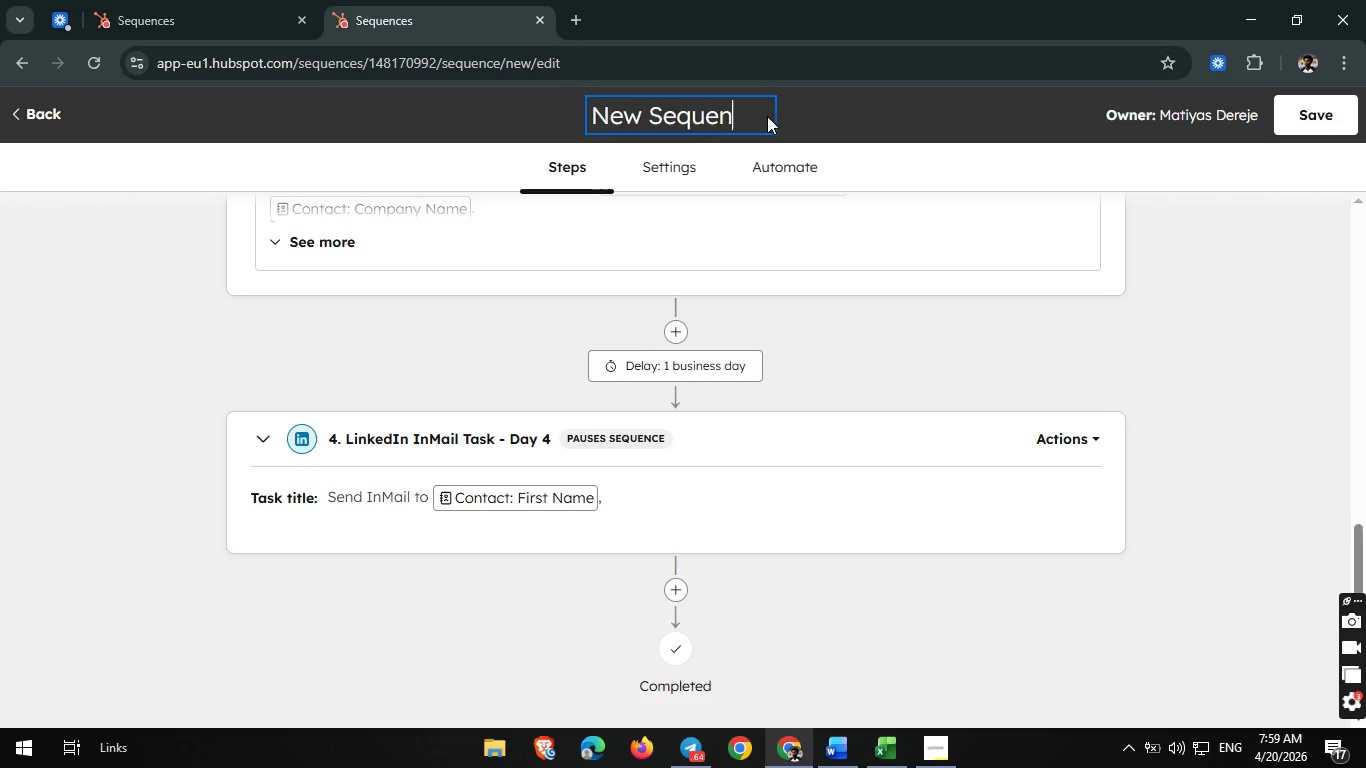 
key(Backspace)
key(Backspace)
key(Backspace)
key(Backspace)
key(Backspace)
key(Backspace)
key(Backspace)
key(Backspace)
key(Backspace)
key(Backspace)
key(Backspace)
type(Blru)
key(Backspace)
key(Backspace)
type(uePeak Linkedln )
 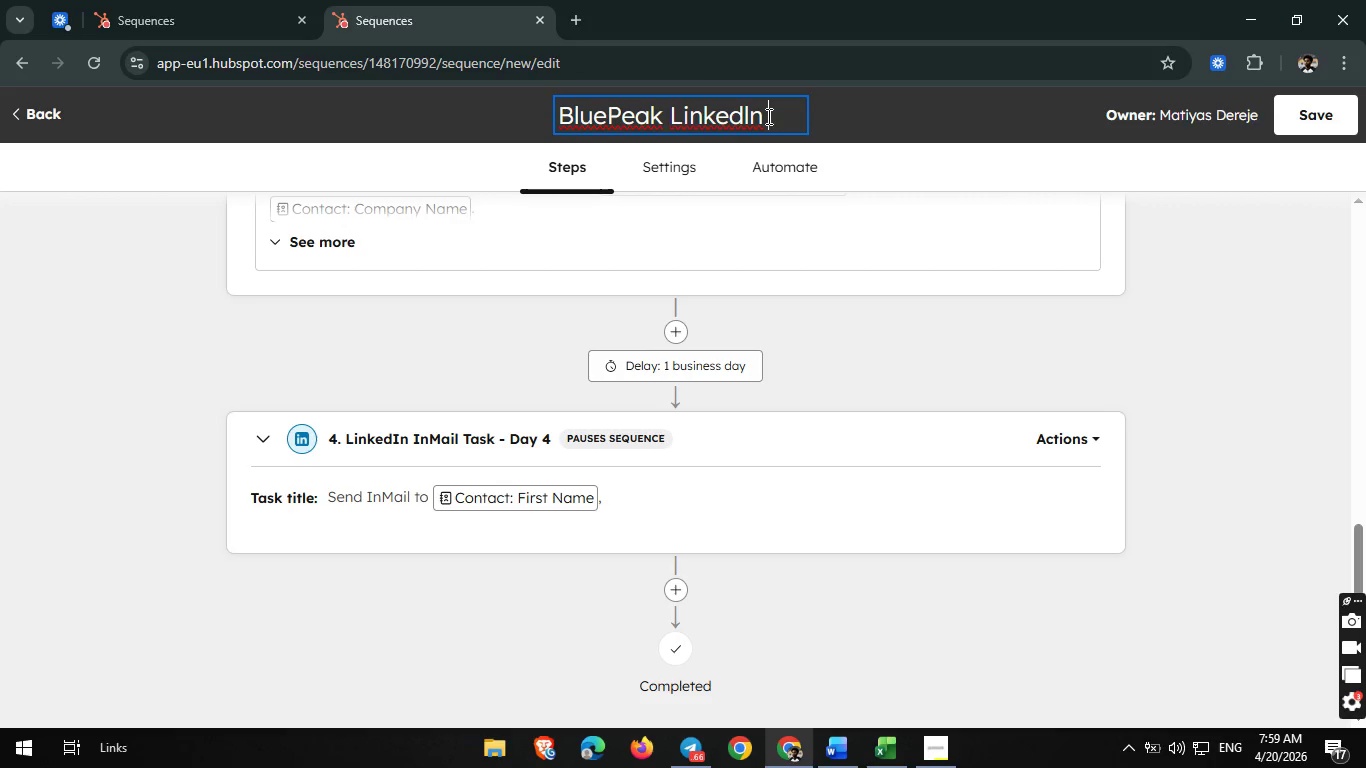 
key(Backspace)
key(Backspace)
key(Backspace)
type(in )
 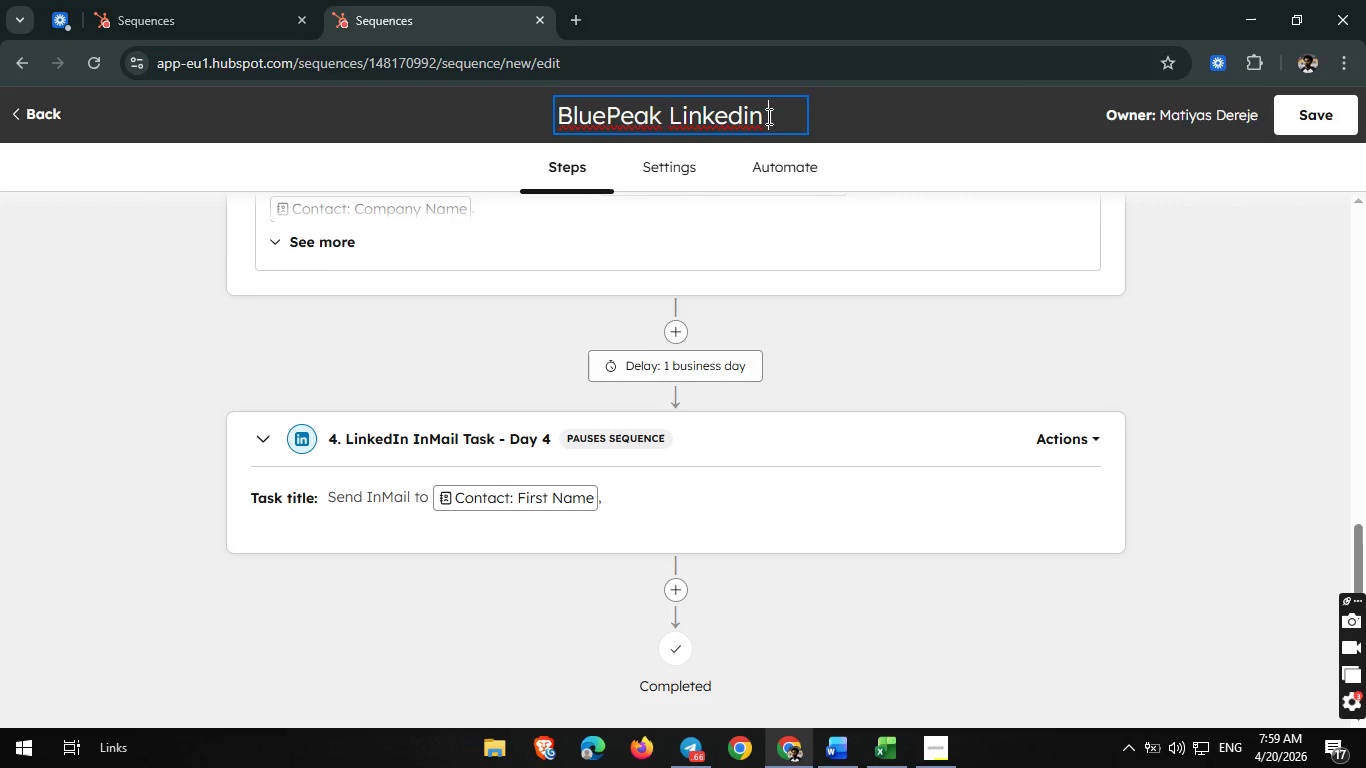 
key(Backspace)
key(Backspace)
key(Backspace)
type(ln Outreach Sequence)
 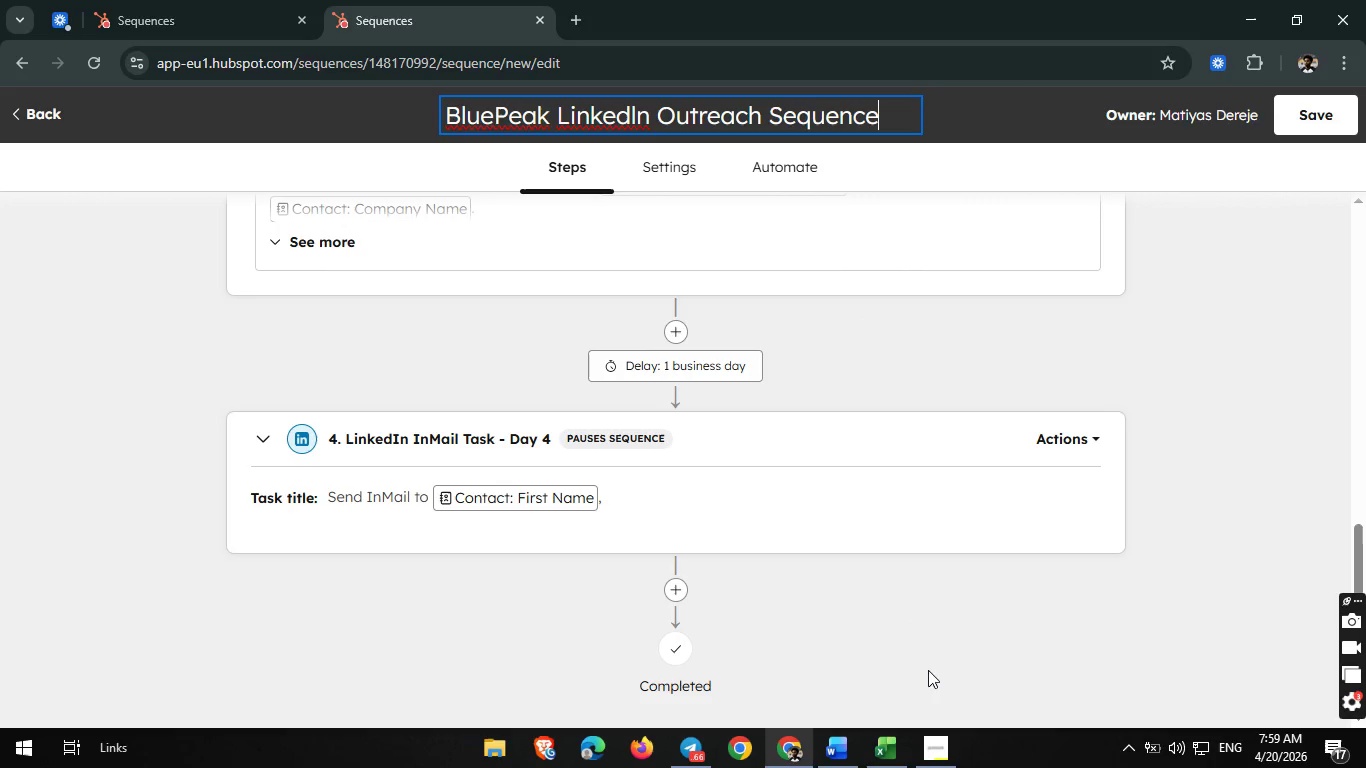 
left_click([937, 733])